 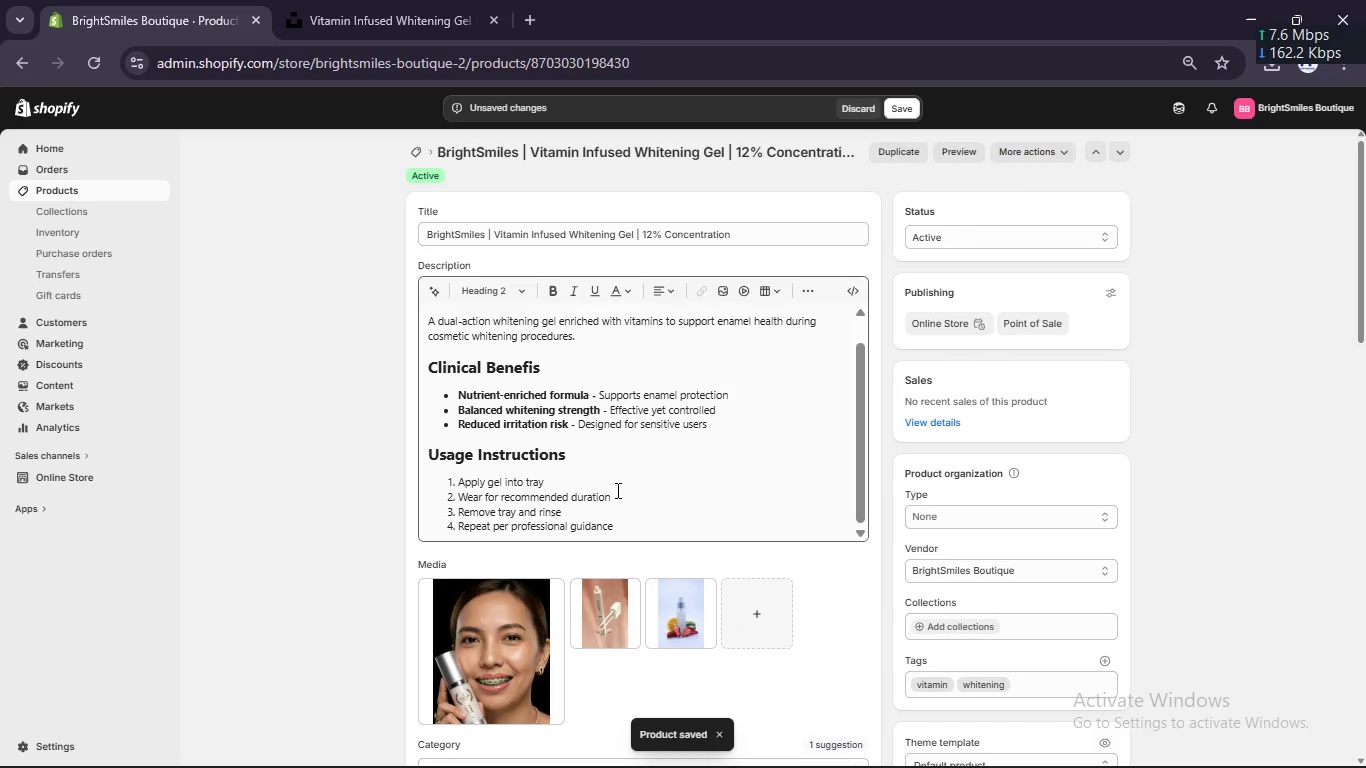 
scroll: coordinate [616, 490], scroll_direction: up, amount: 4.0
 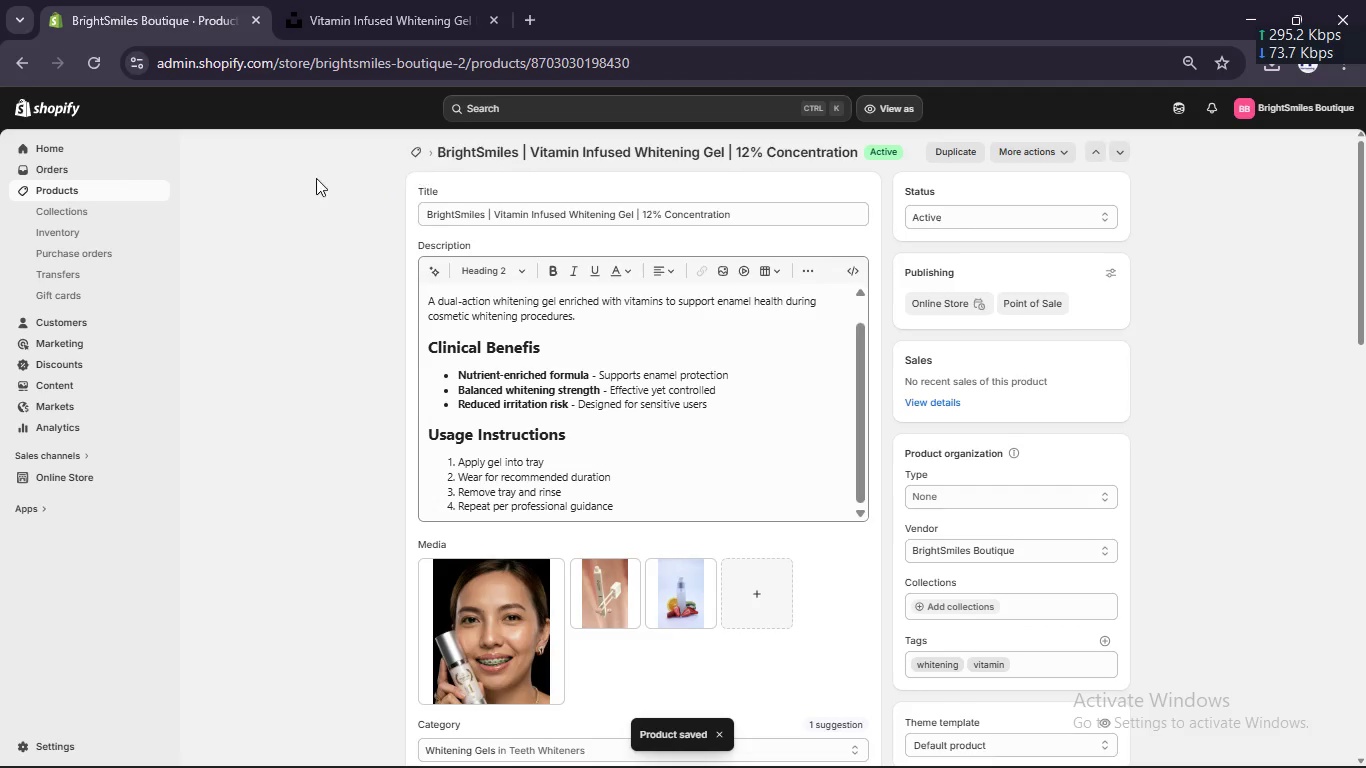 
left_click([70, 195])
 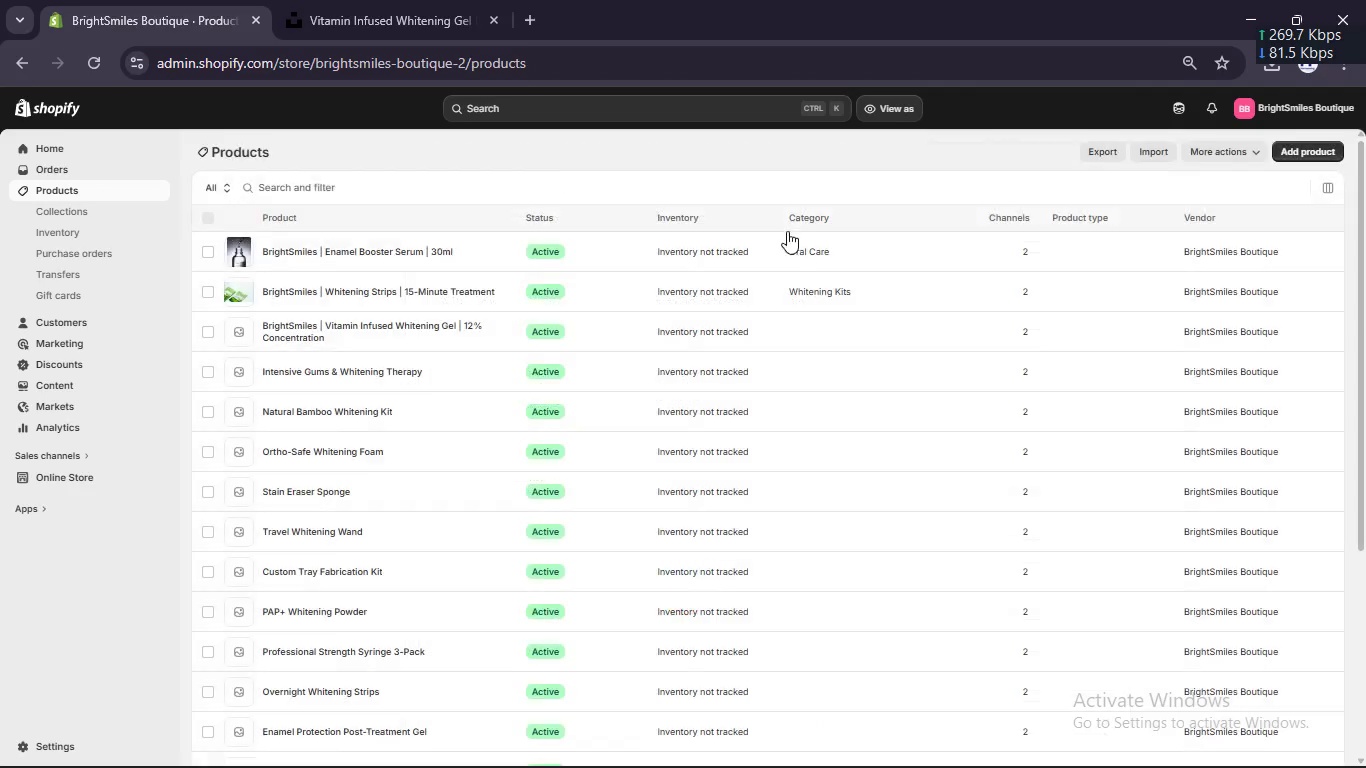 
scroll: coordinate [512, 485], scroll_direction: down, amount: 20.0
 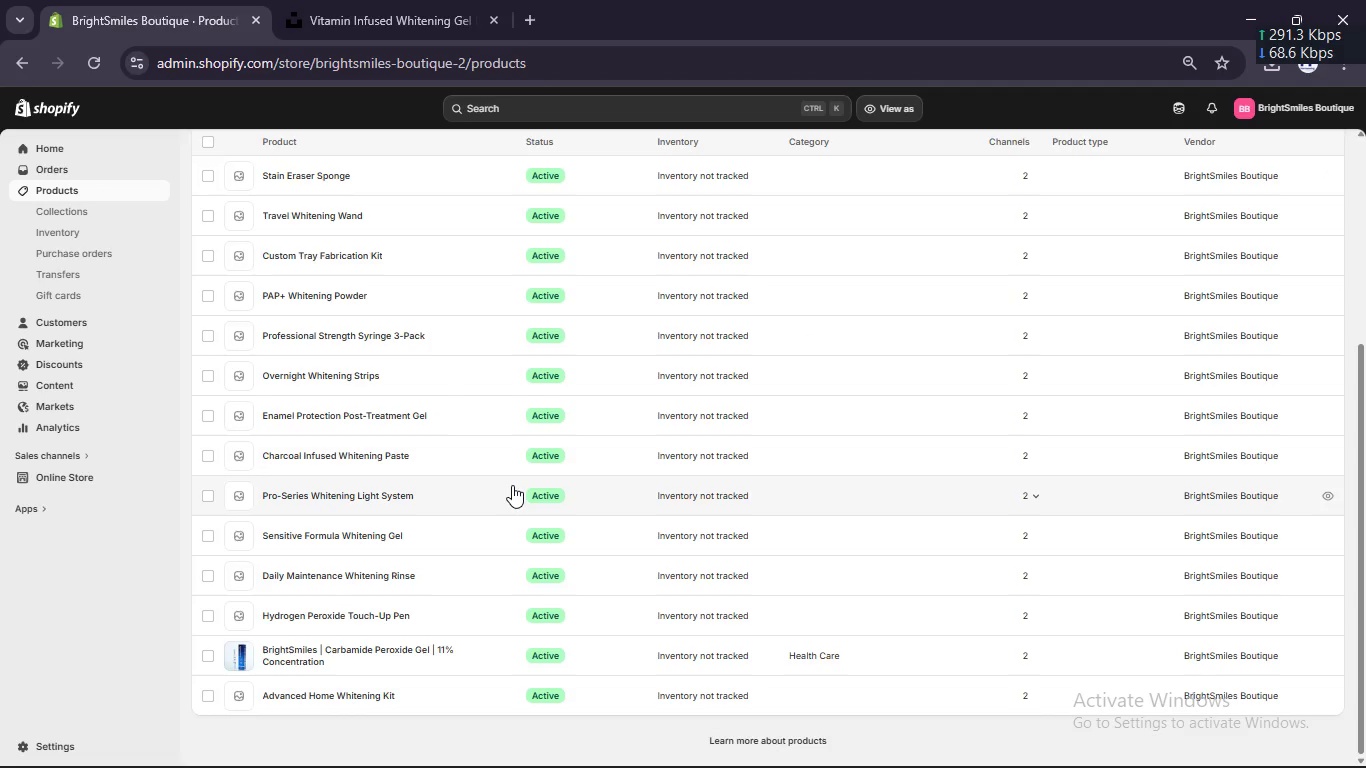 
scroll: coordinate [512, 485], scroll_direction: up, amount: 6.0
 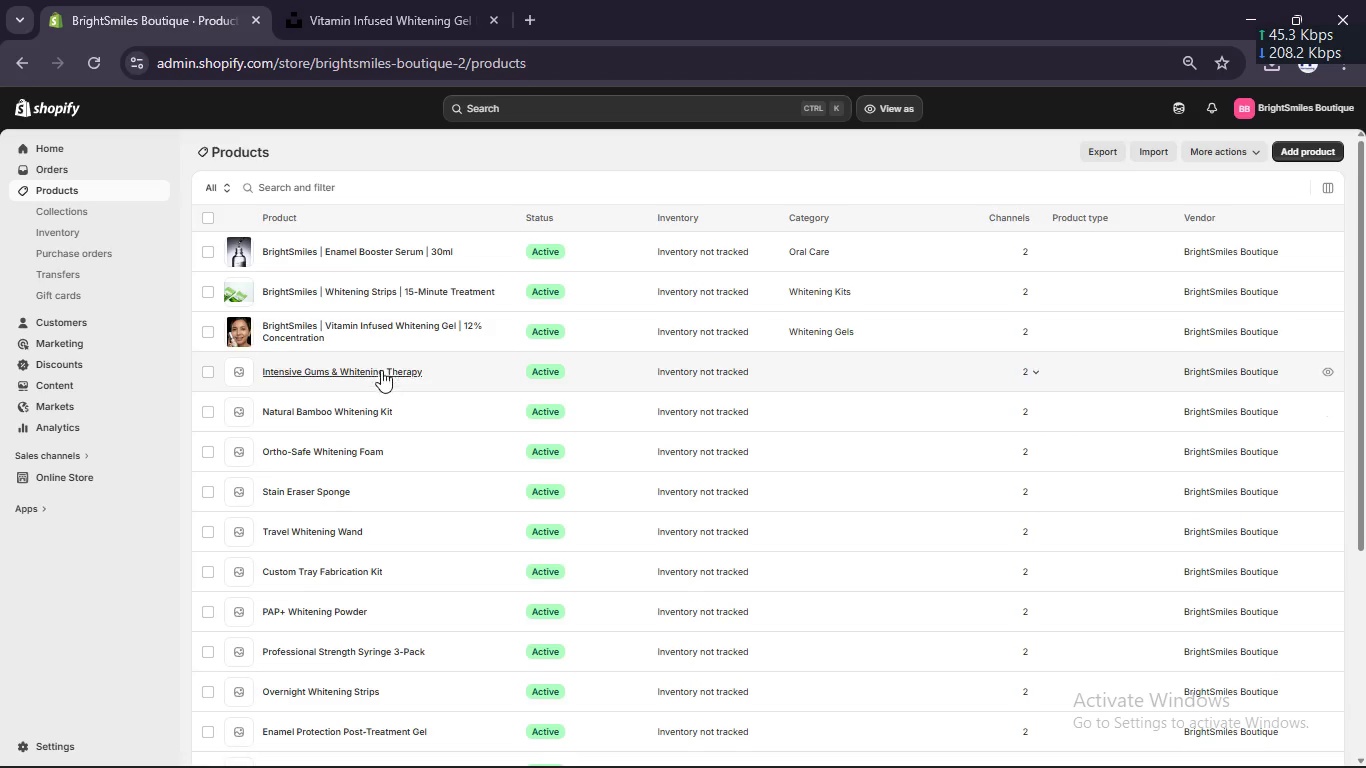 
left_click([378, 368])
 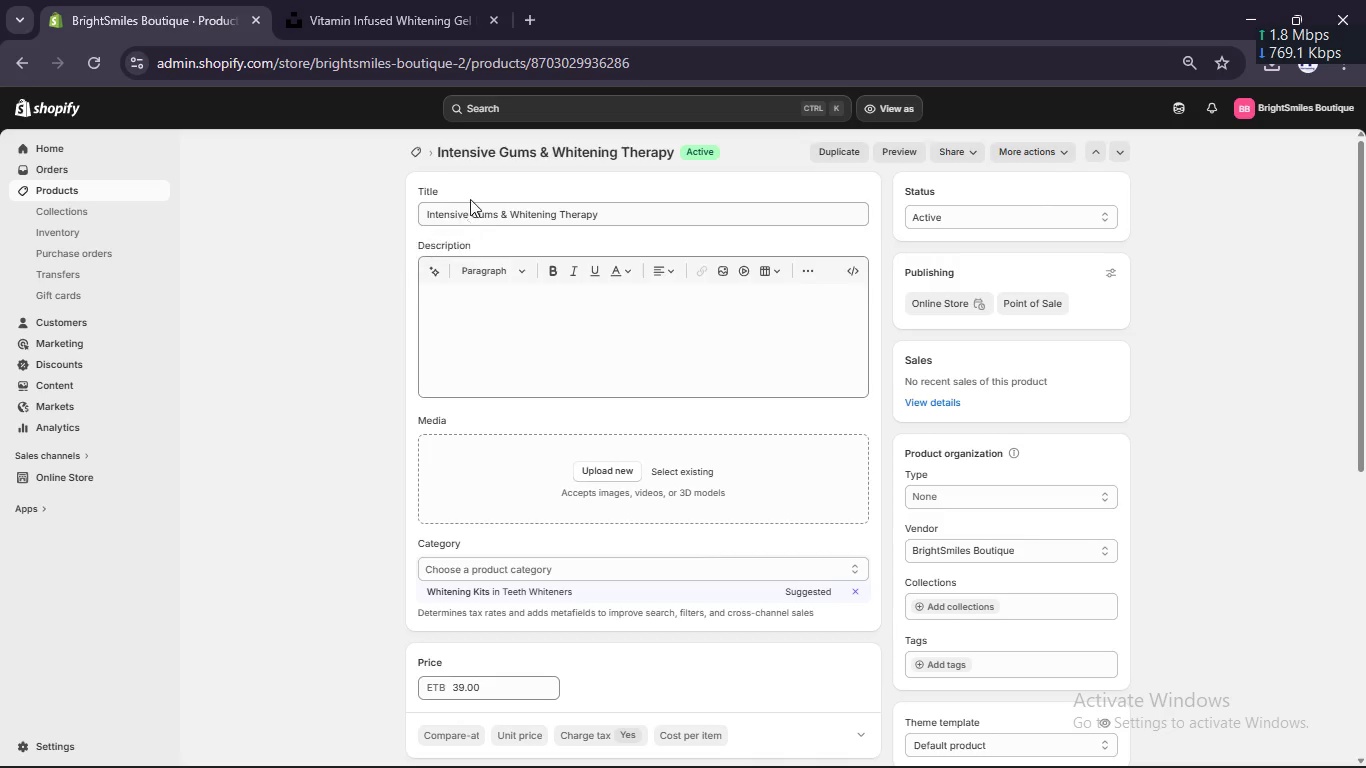 
left_click([470, 210])
 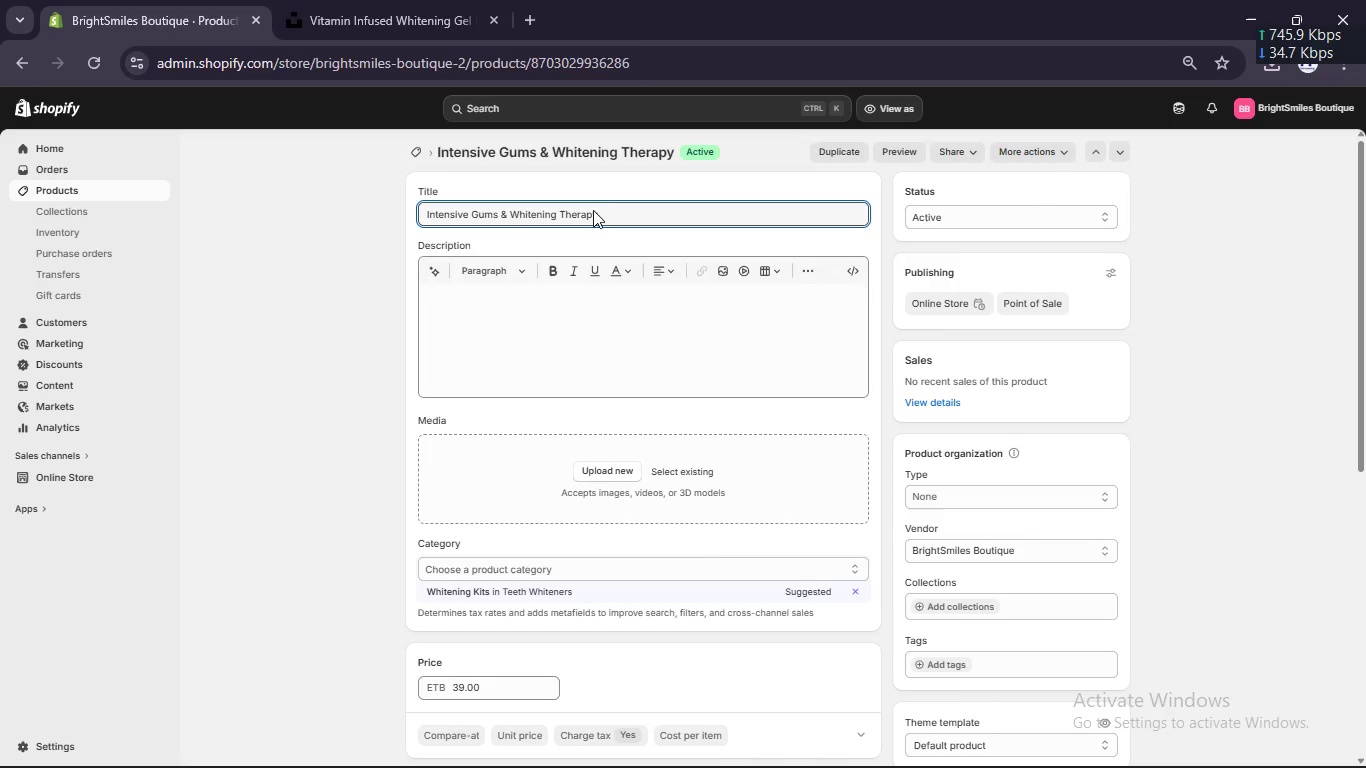 
left_click([609, 206])
 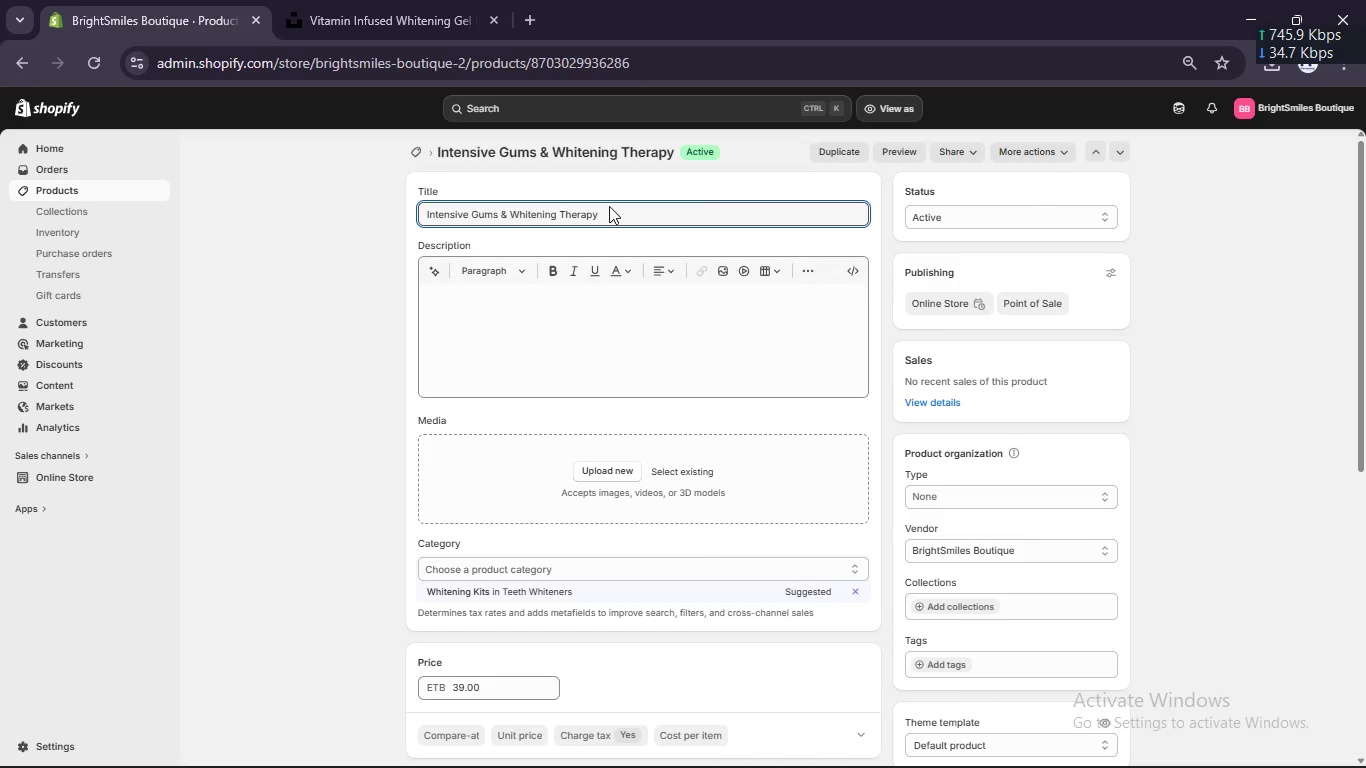 
key(Control+A)
 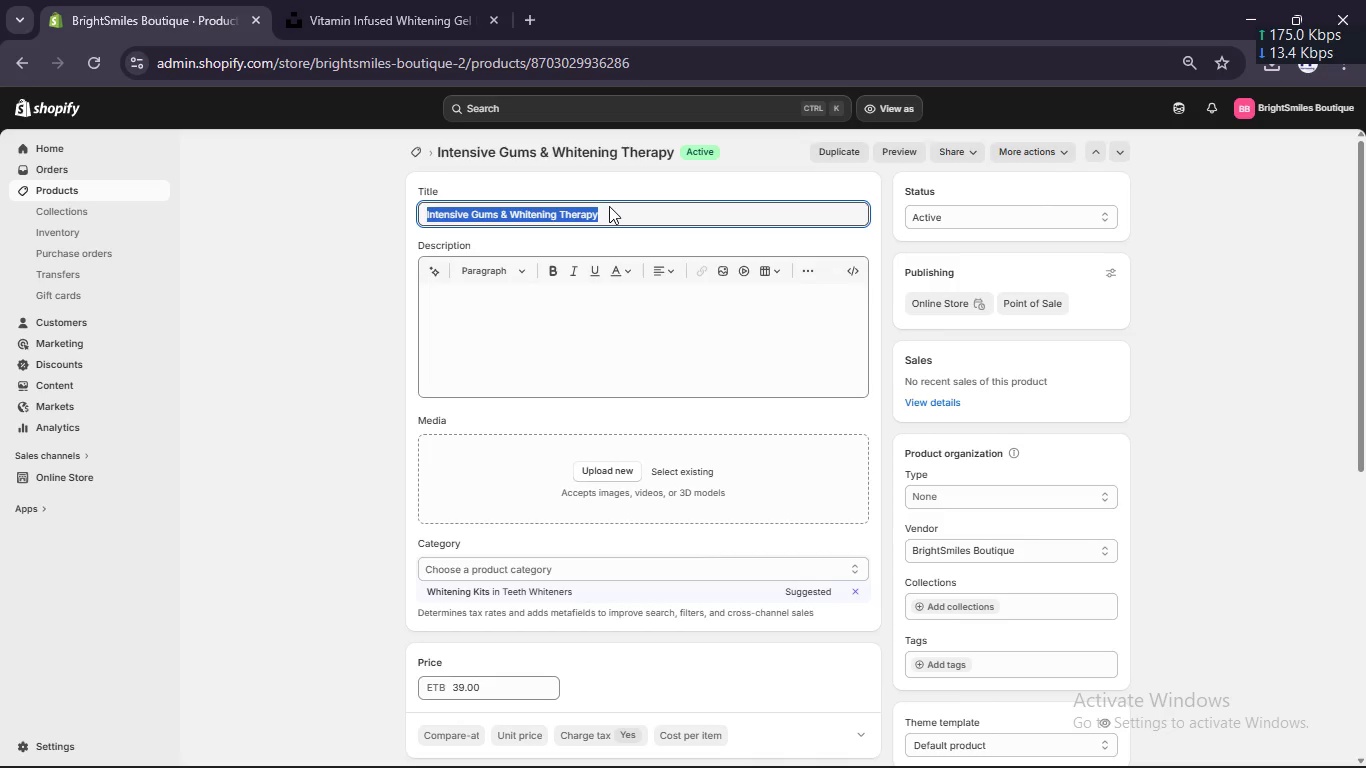 
key(Control+C)
 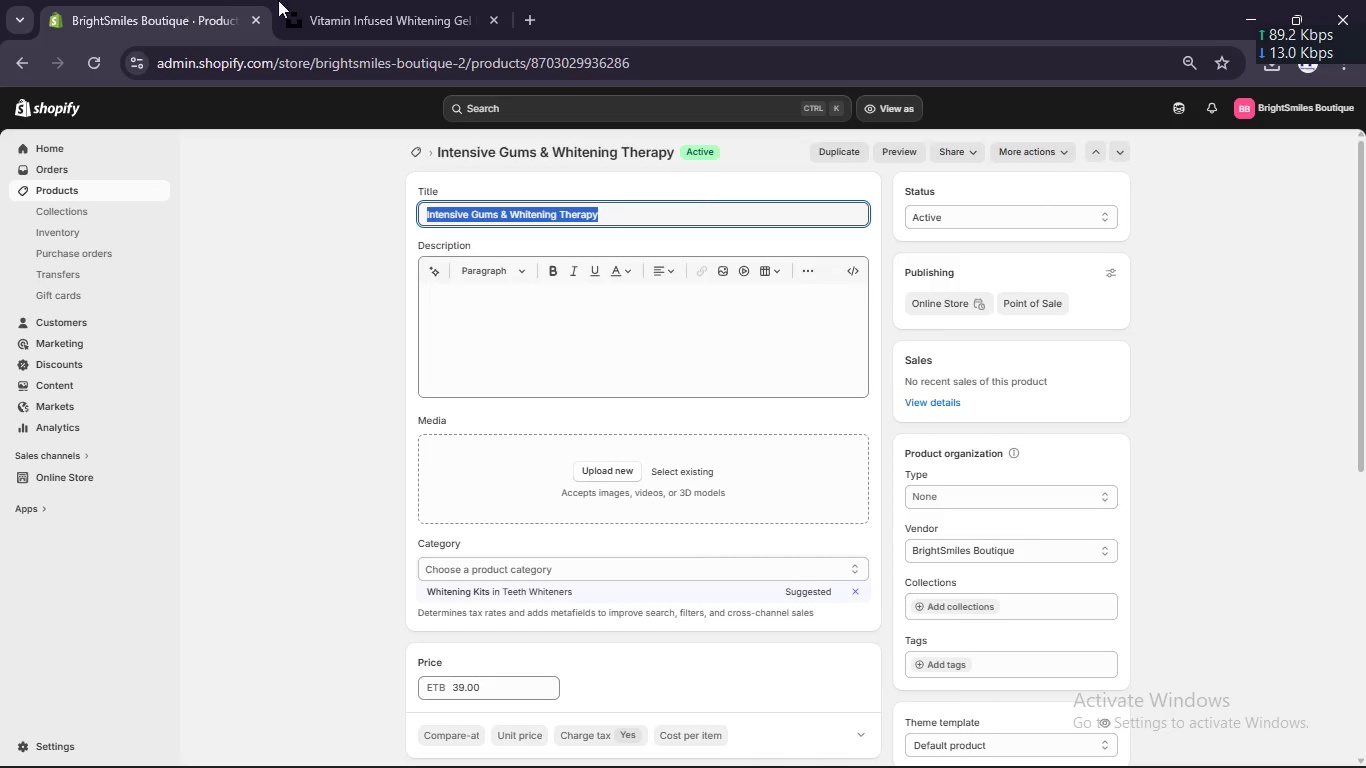 
left_click([316, 0])
 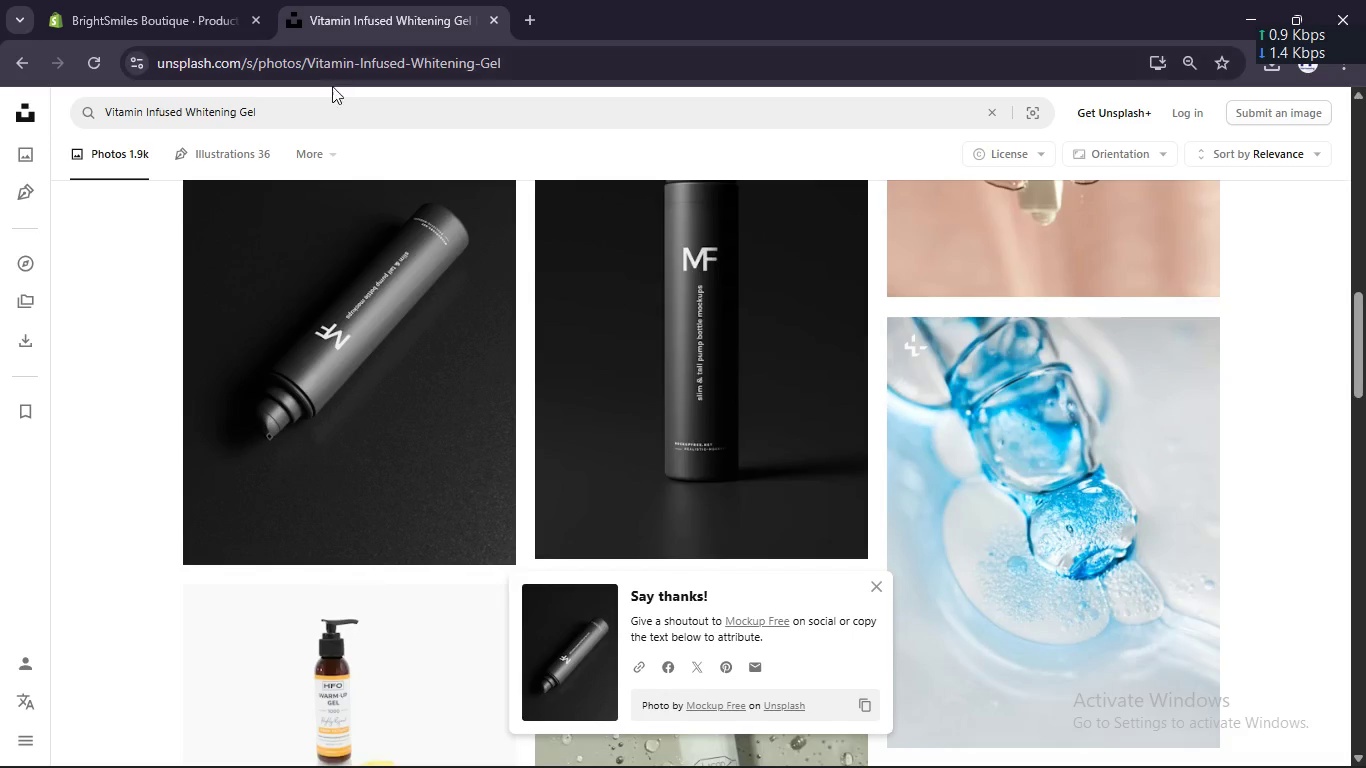 
left_click([328, 113])
 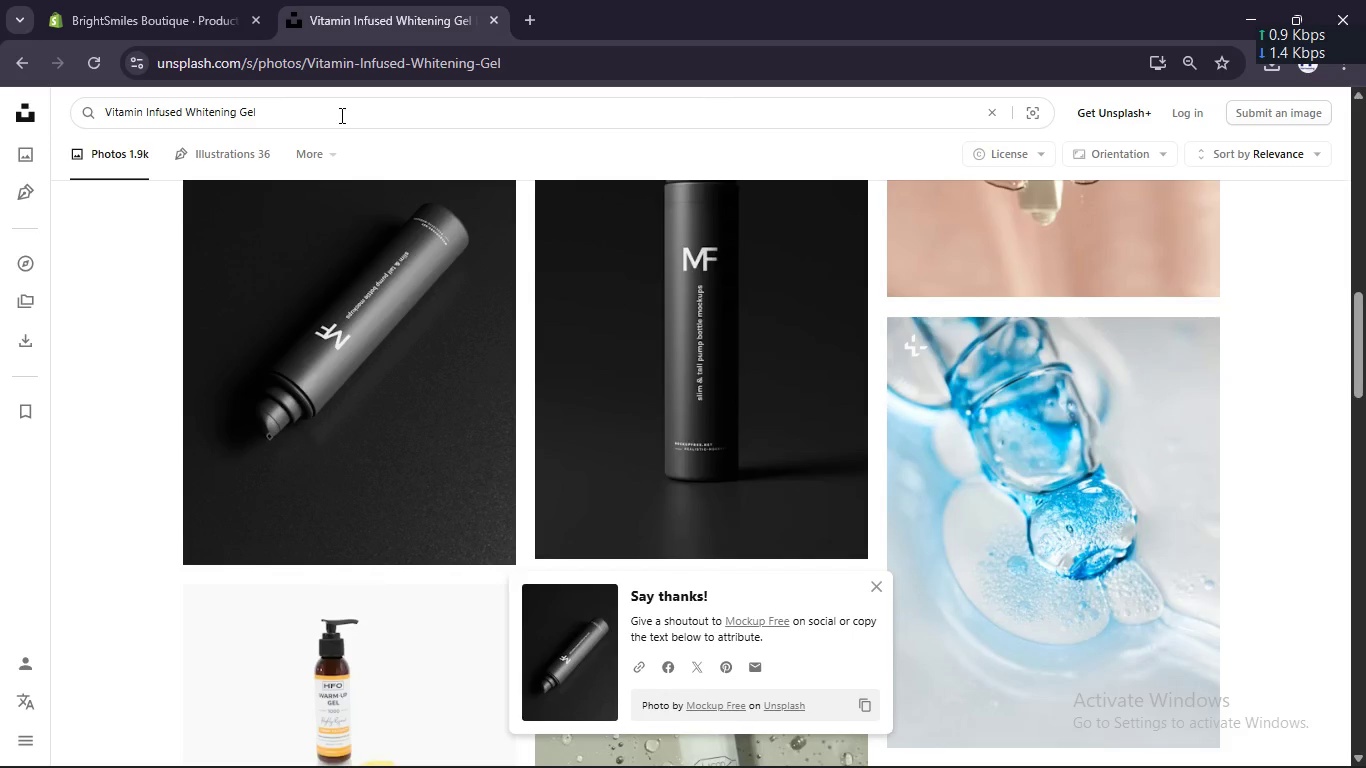 
hold_key(key=A, duration=0.42)
 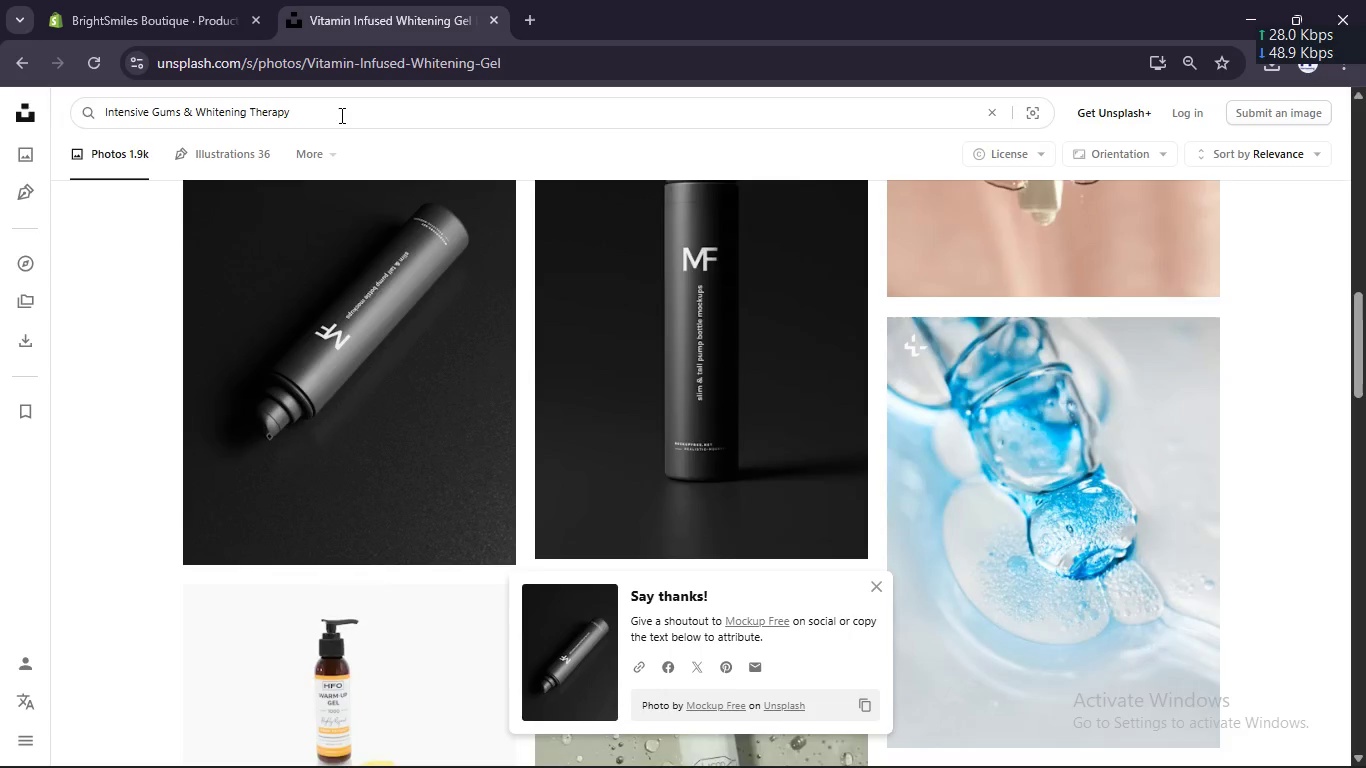 
key(Control+V)
 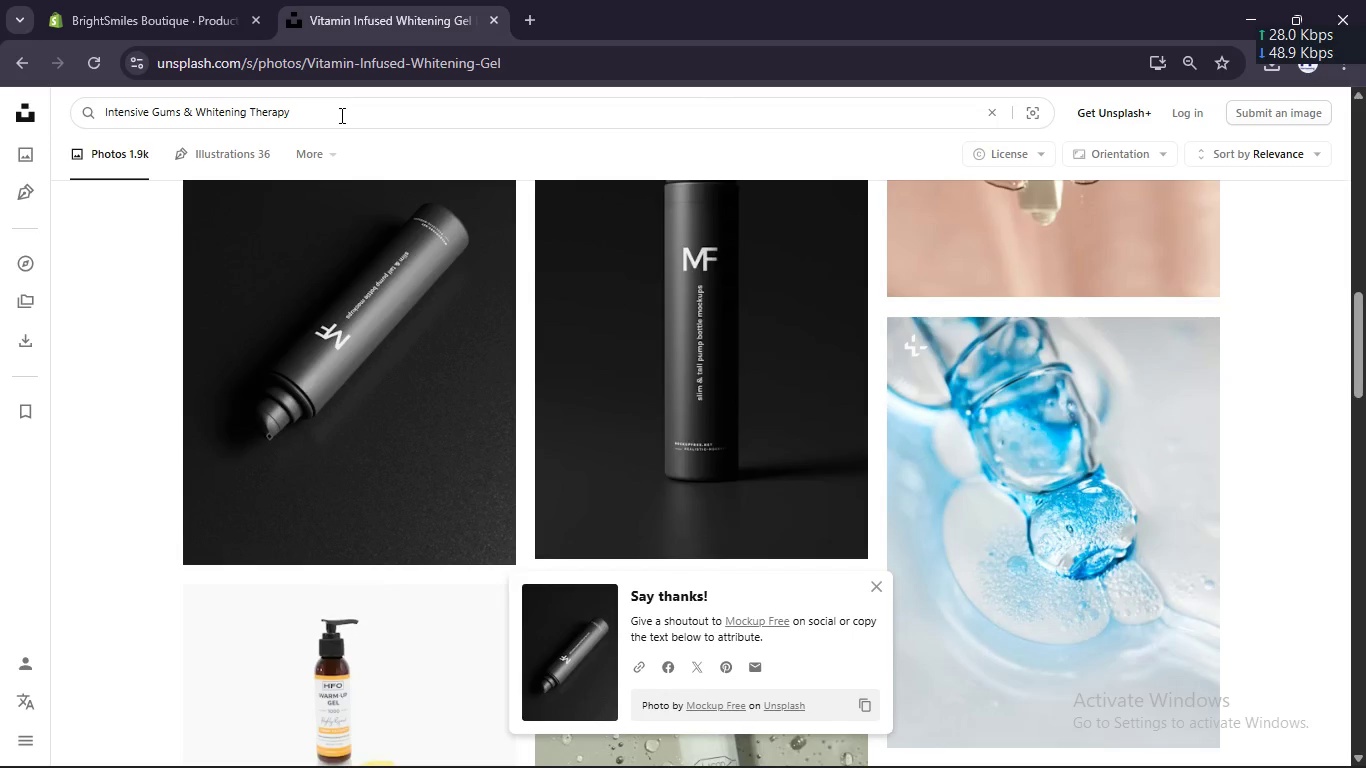 
key(Enter)
 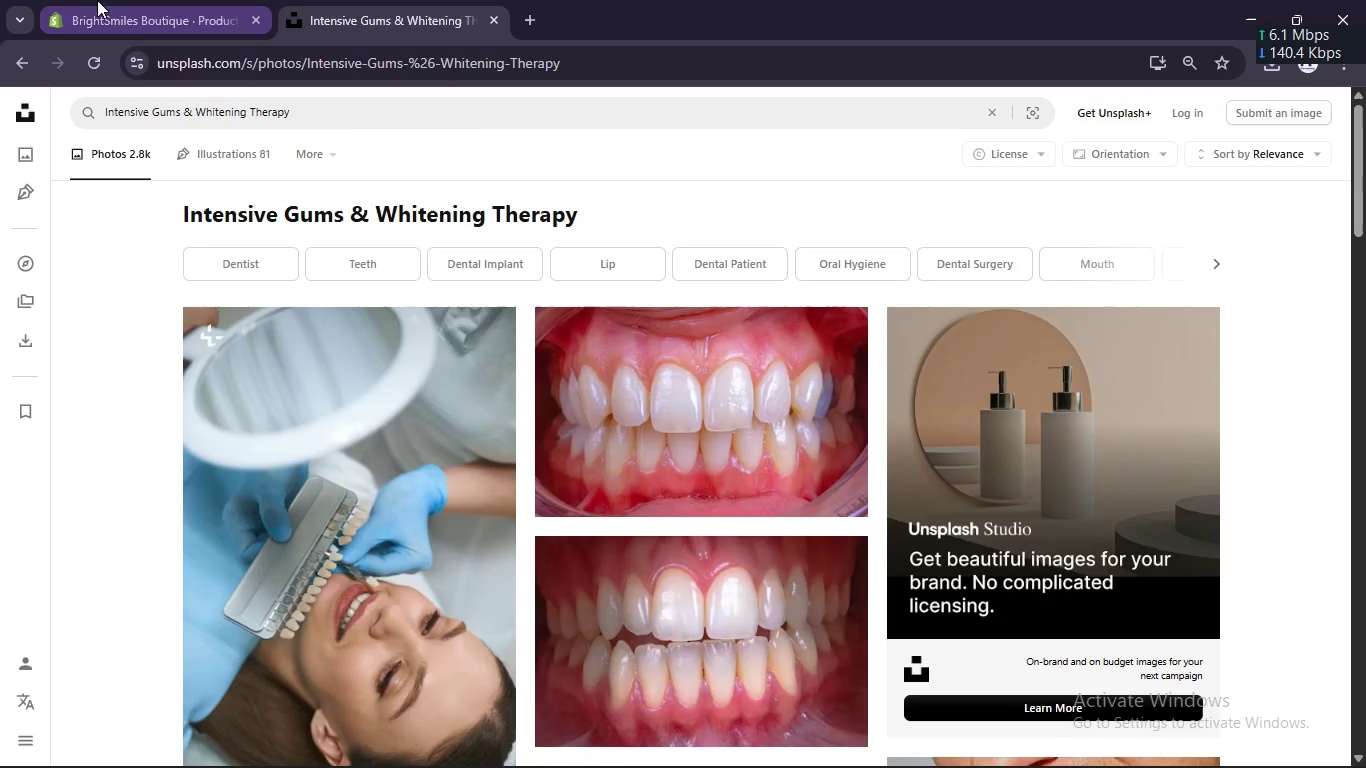 
scroll: coordinate [638, 398], scroll_direction: down, amount: 2.0
 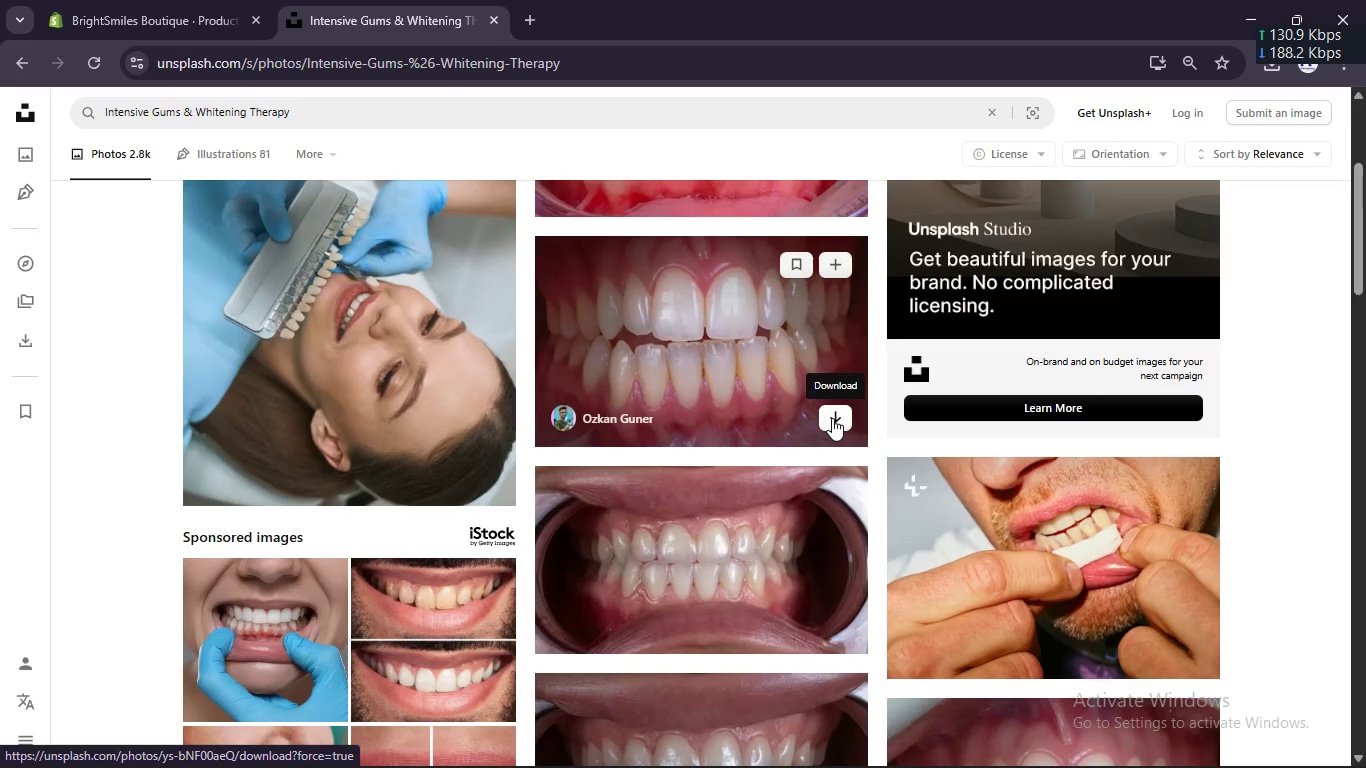 
left_click([832, 418])
 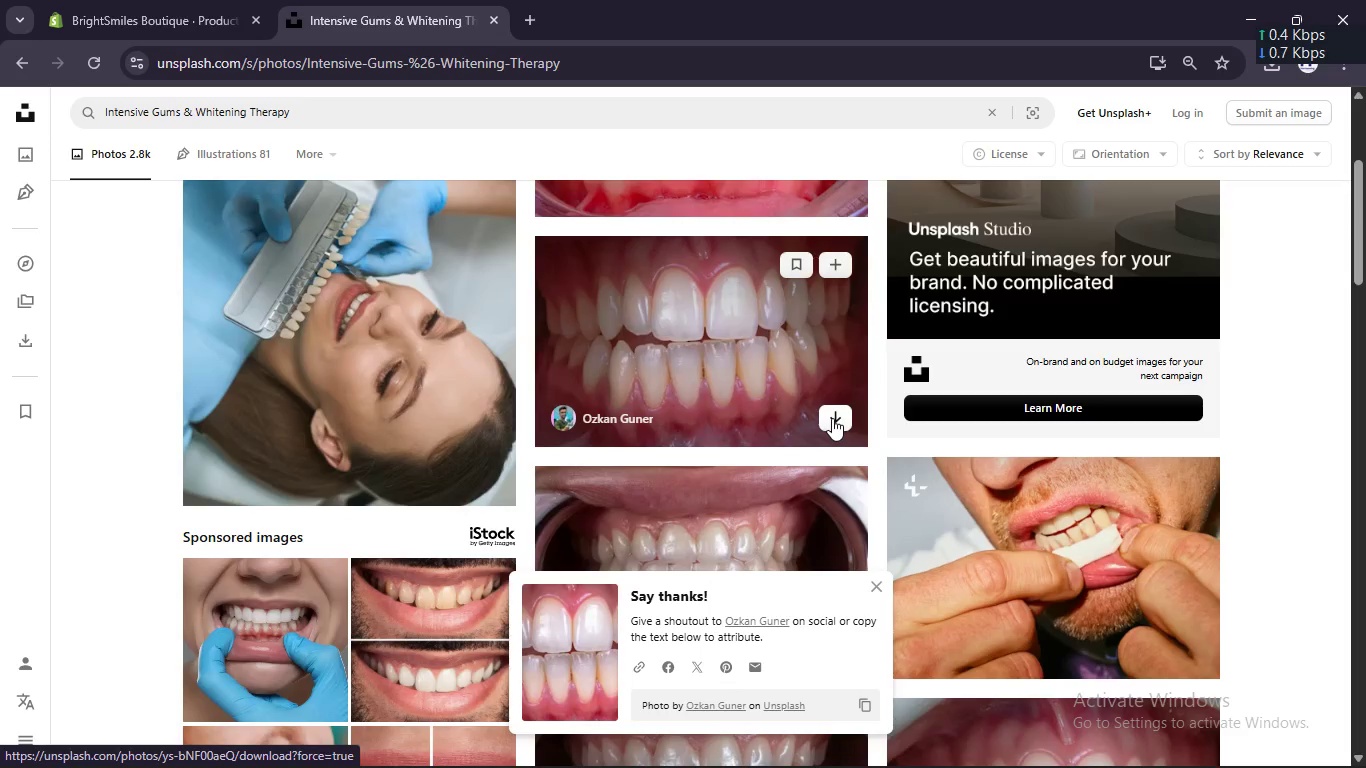 
scroll: coordinate [828, 413], scroll_direction: down, amount: 6.0
 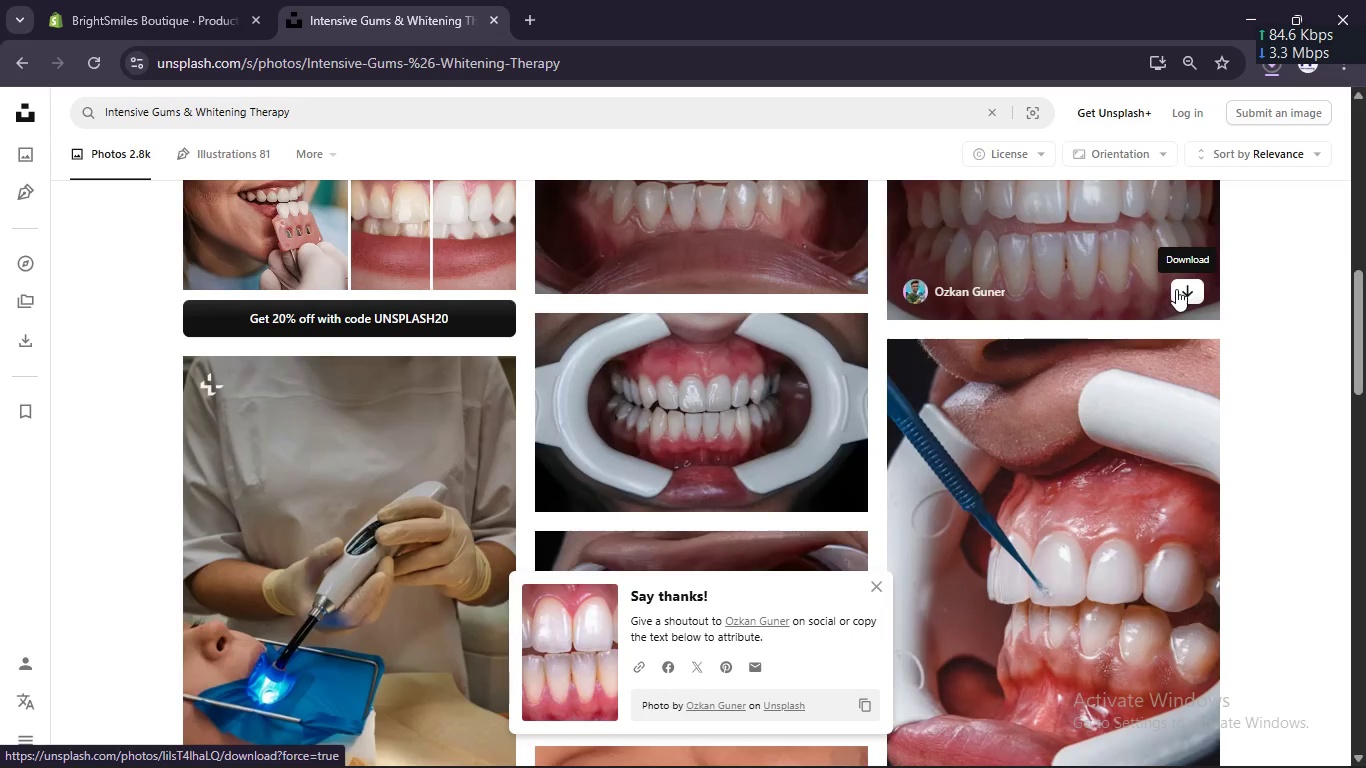 
left_click([1179, 289])
 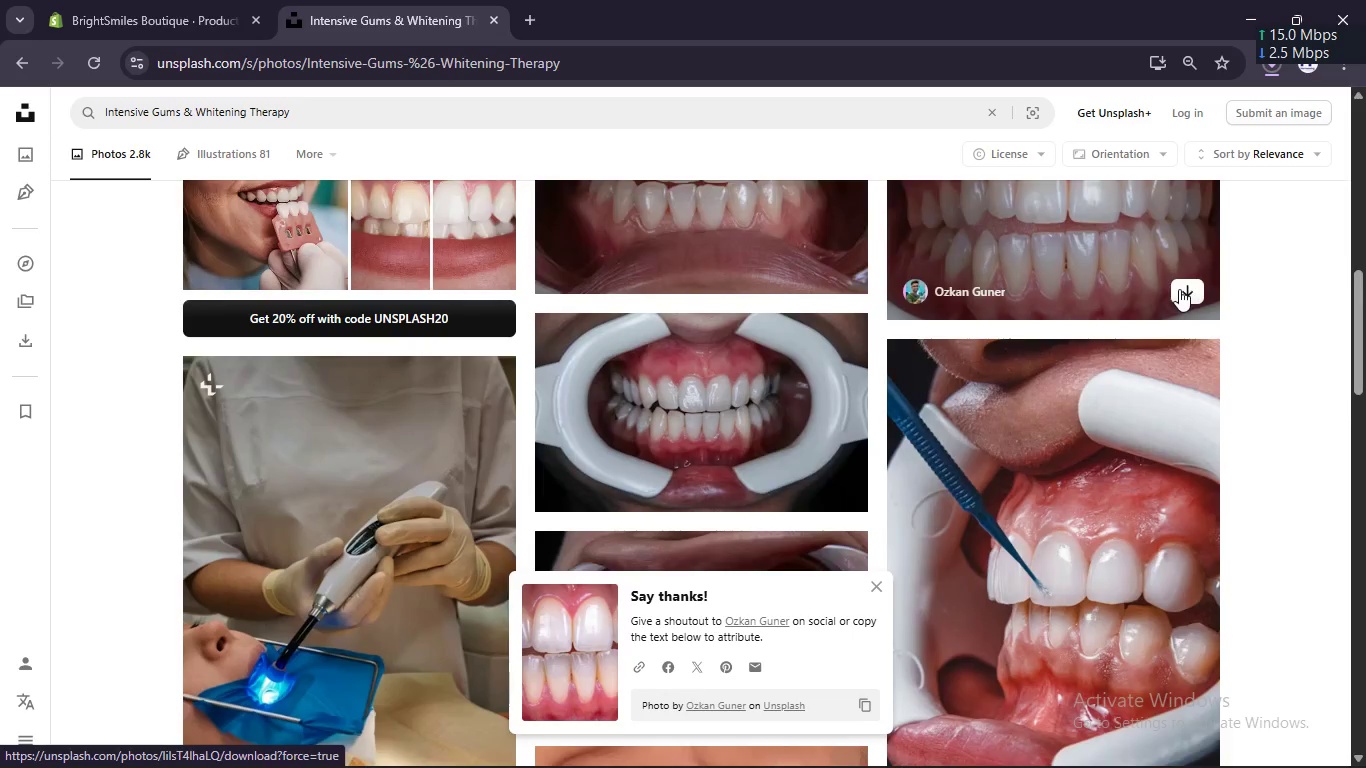 
scroll: coordinate [1179, 289], scroll_direction: down, amount: 4.0
 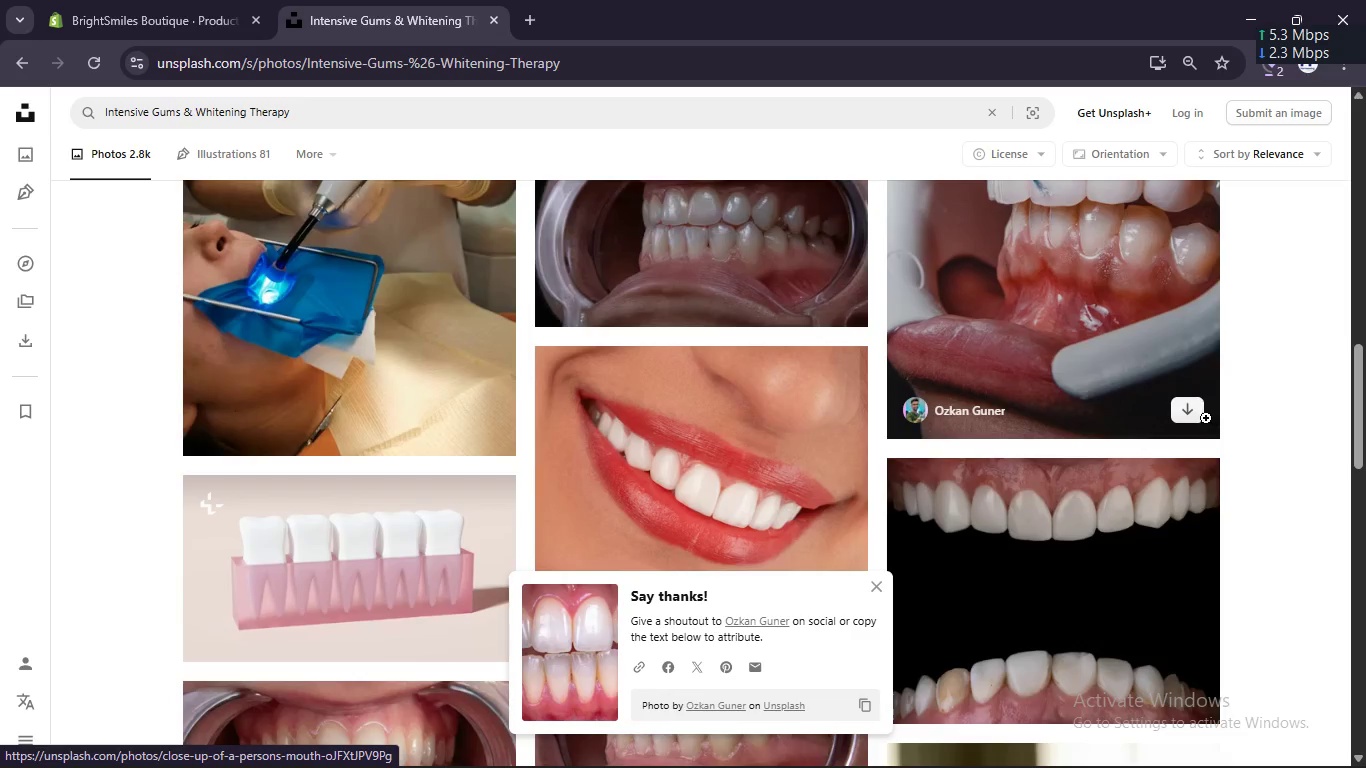 
left_click([1189, 407])
 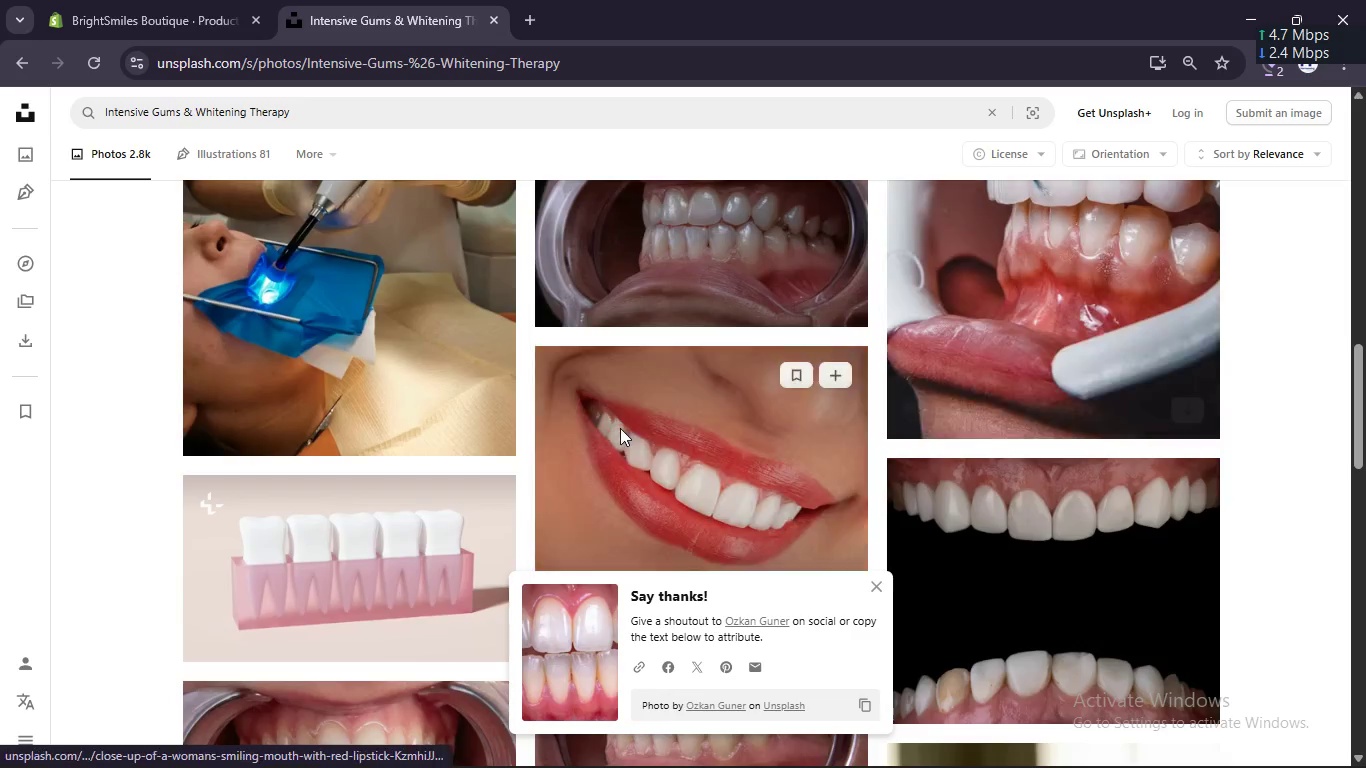 
scroll: coordinate [620, 436], scroll_direction: down, amount: 2.0
 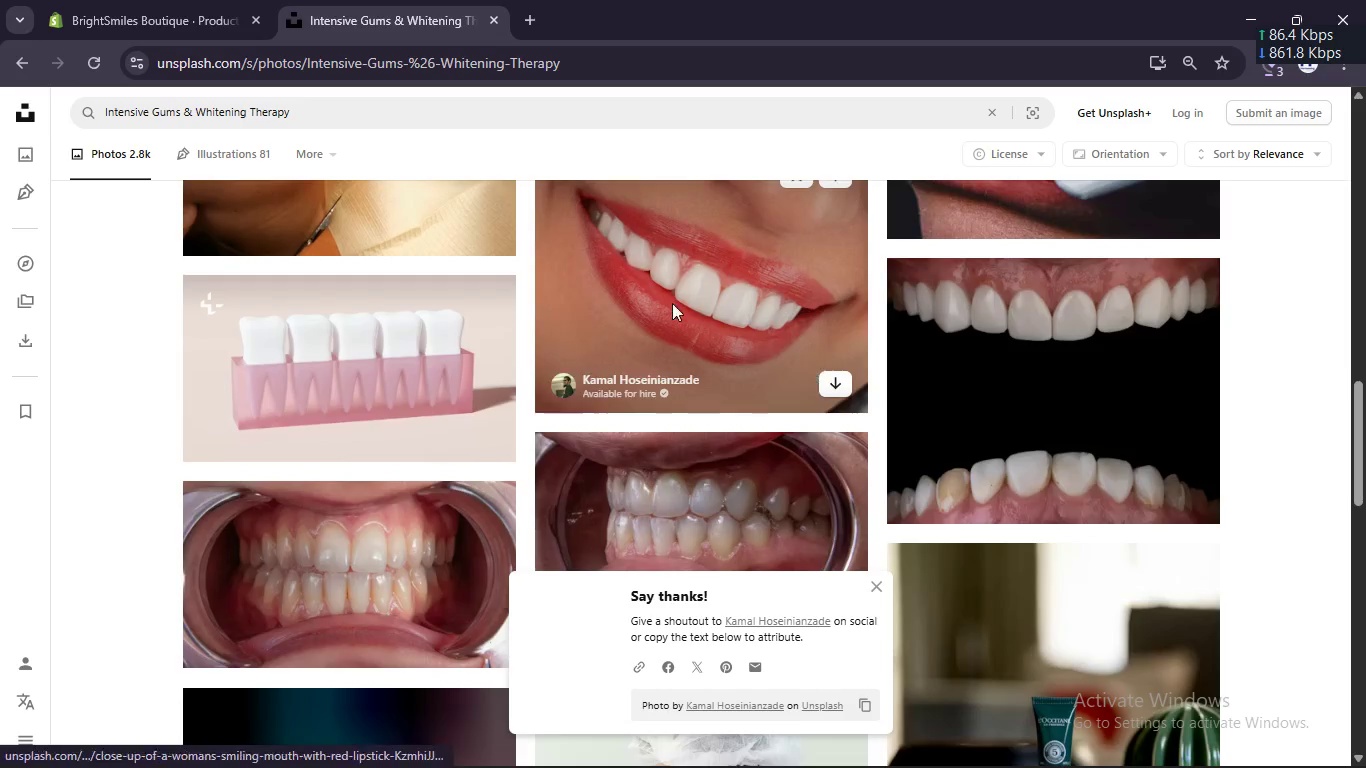 
left_click([187, 0])
 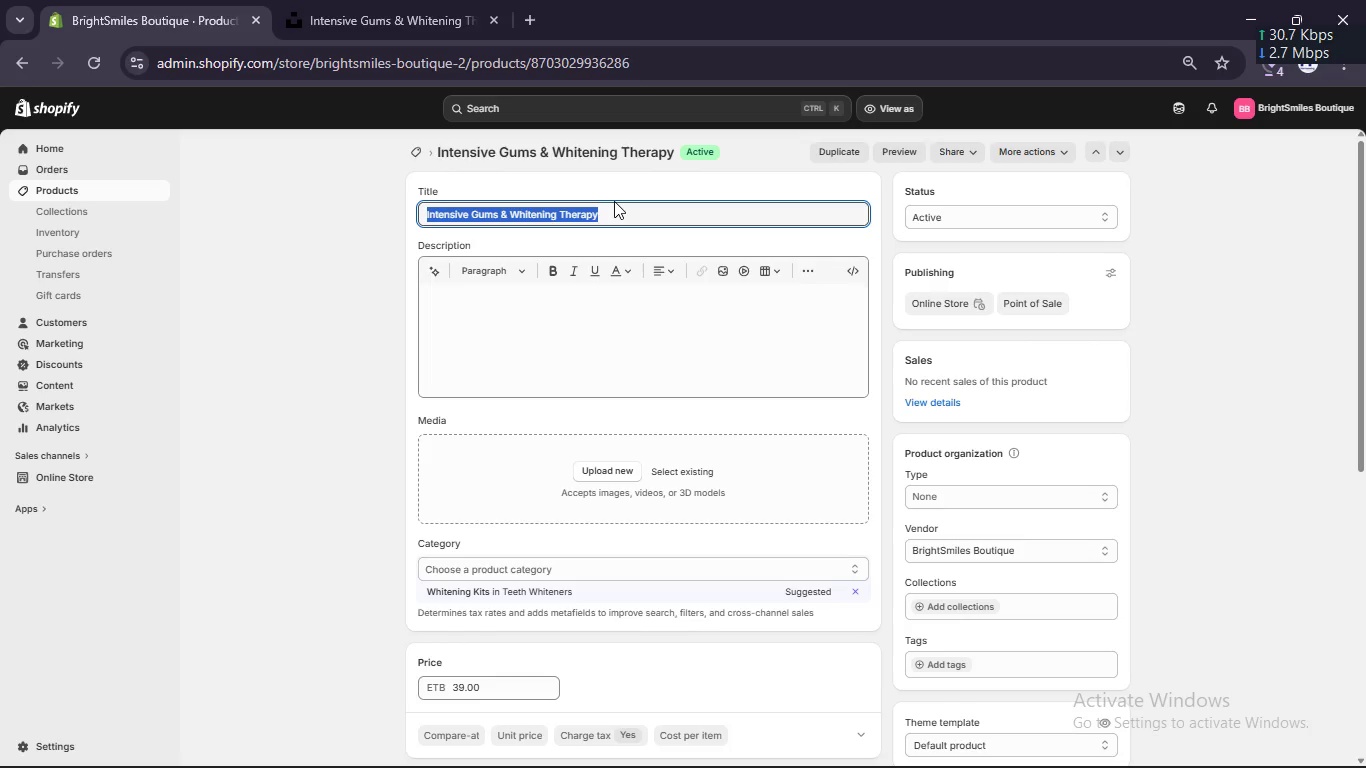 
wait(7.5)
 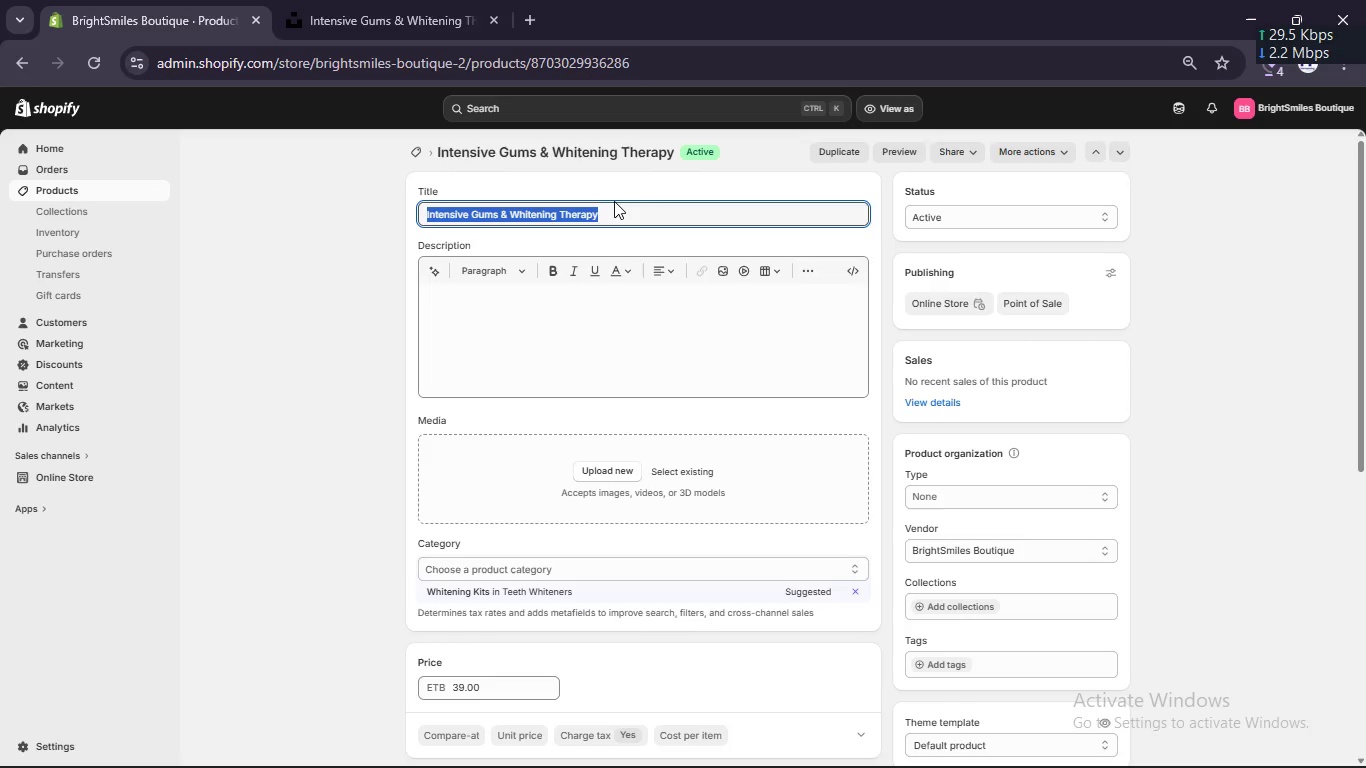 
left_click([464, 202])
 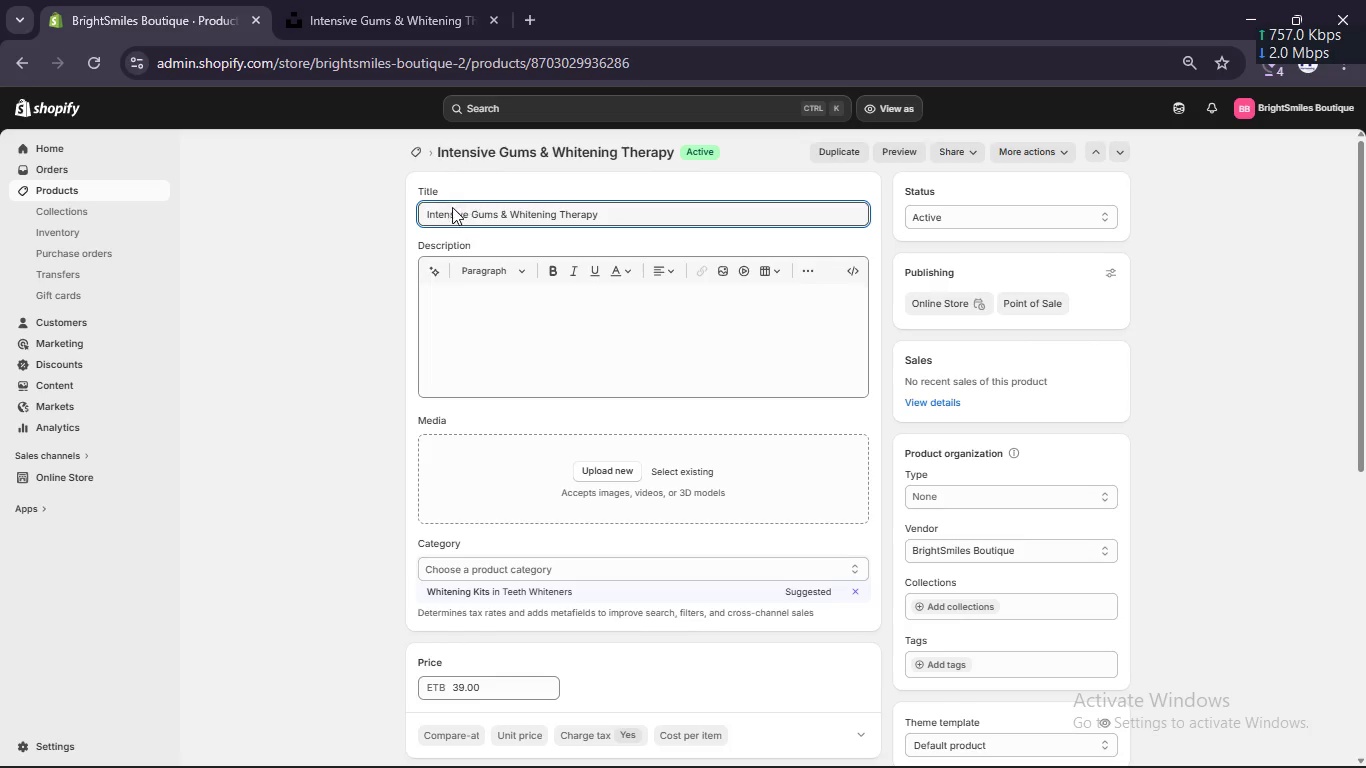 
left_click([447, 211])
 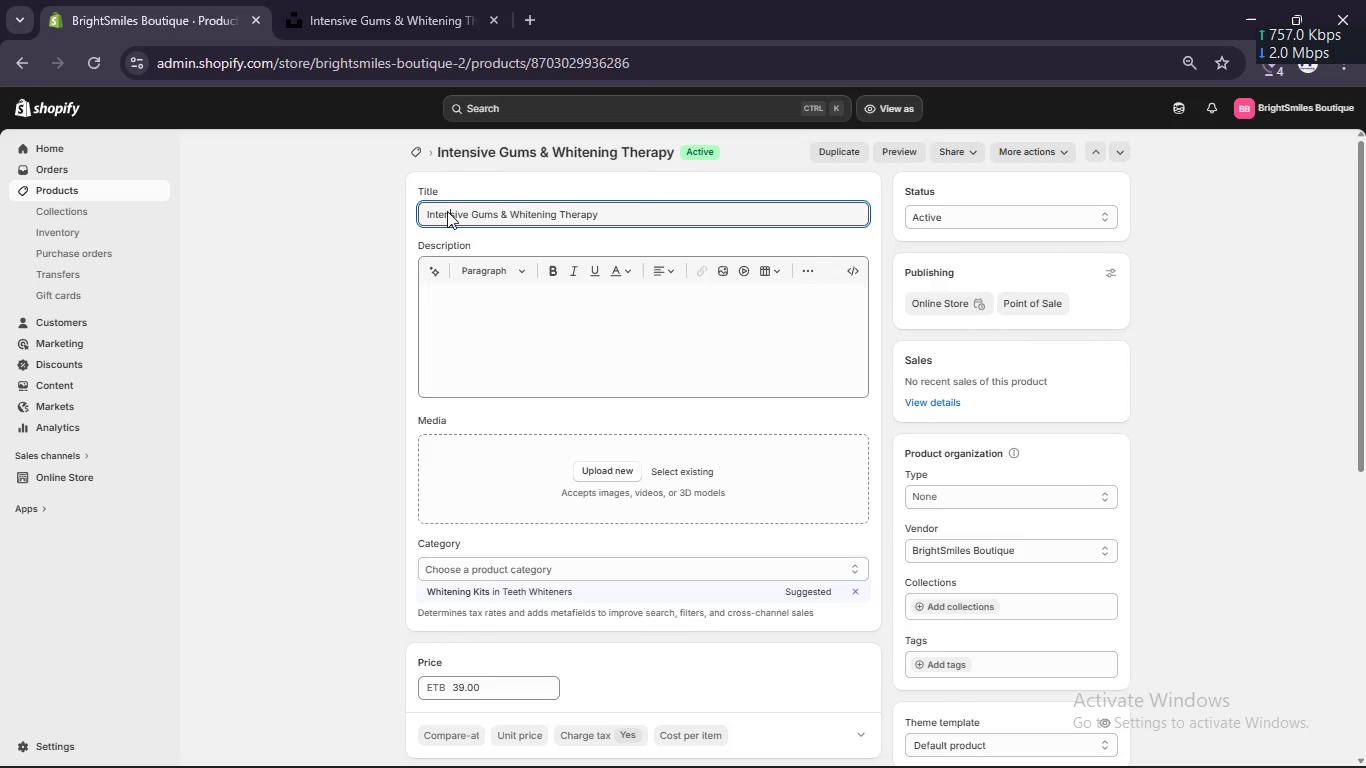 
key(Control+ControlRight)
 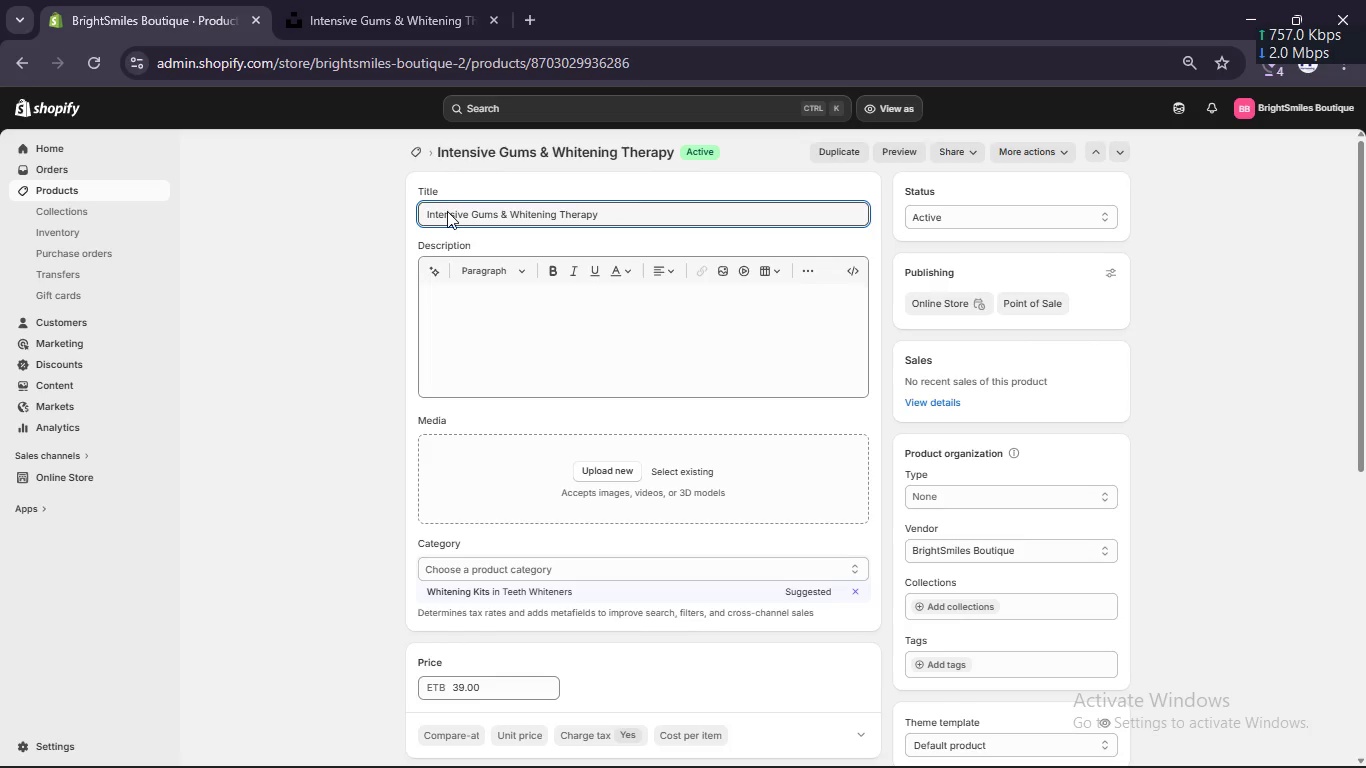 
key(Control+ControlRight)
 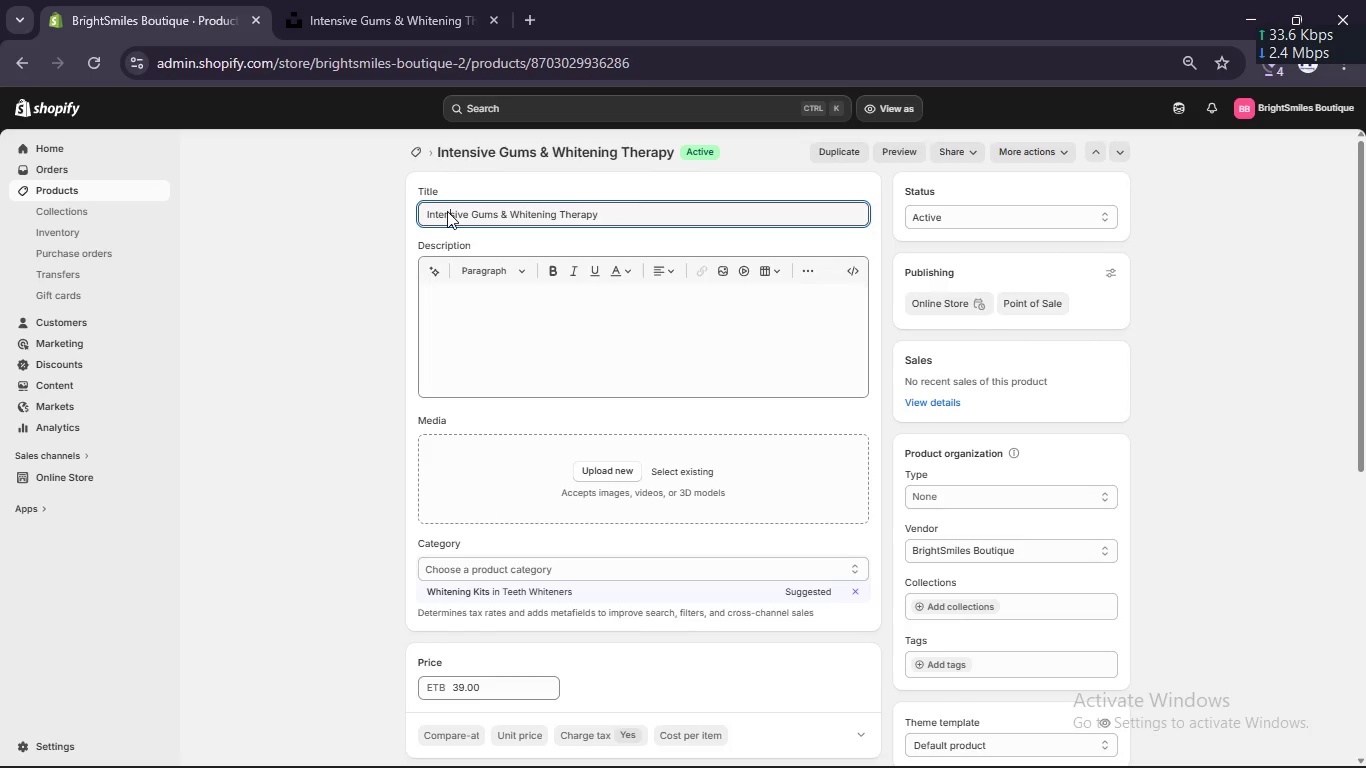 
key(ArrowLeft)
 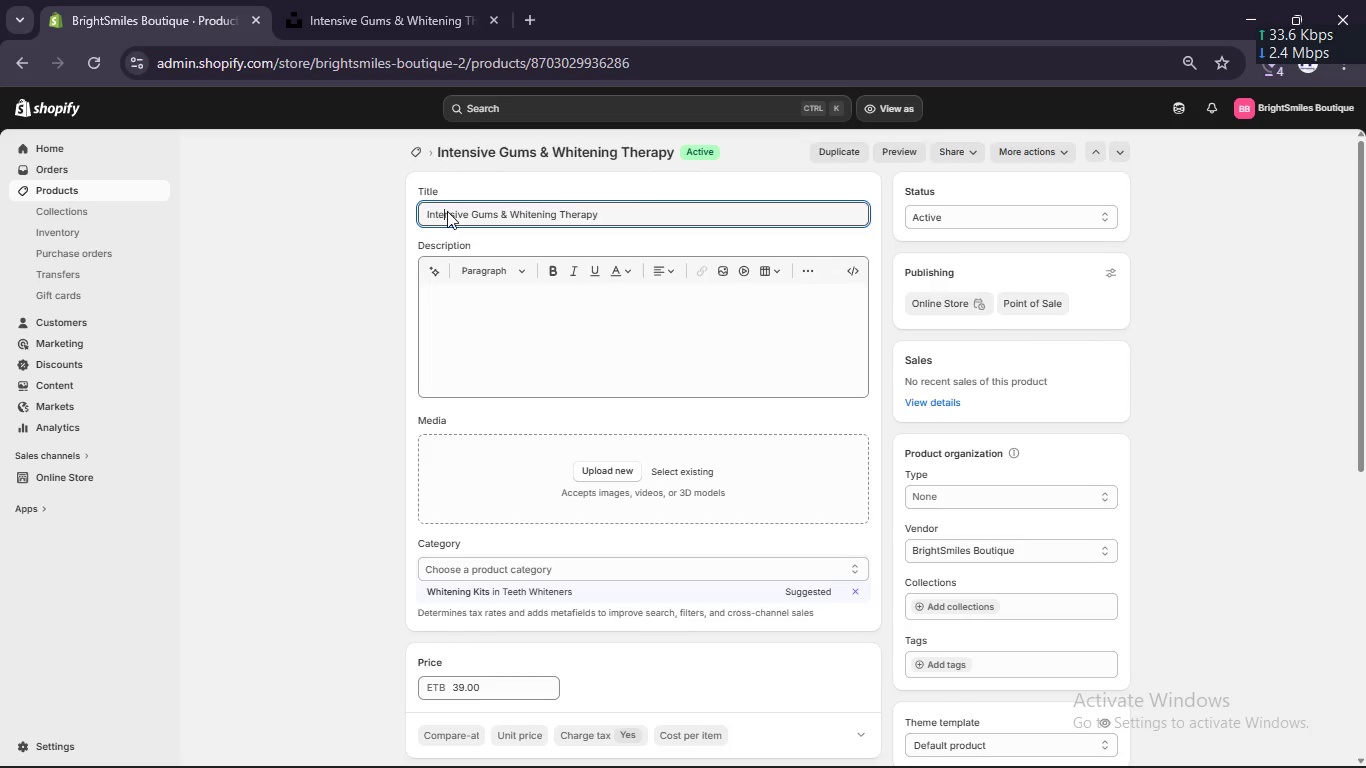 
key(ArrowLeft)
 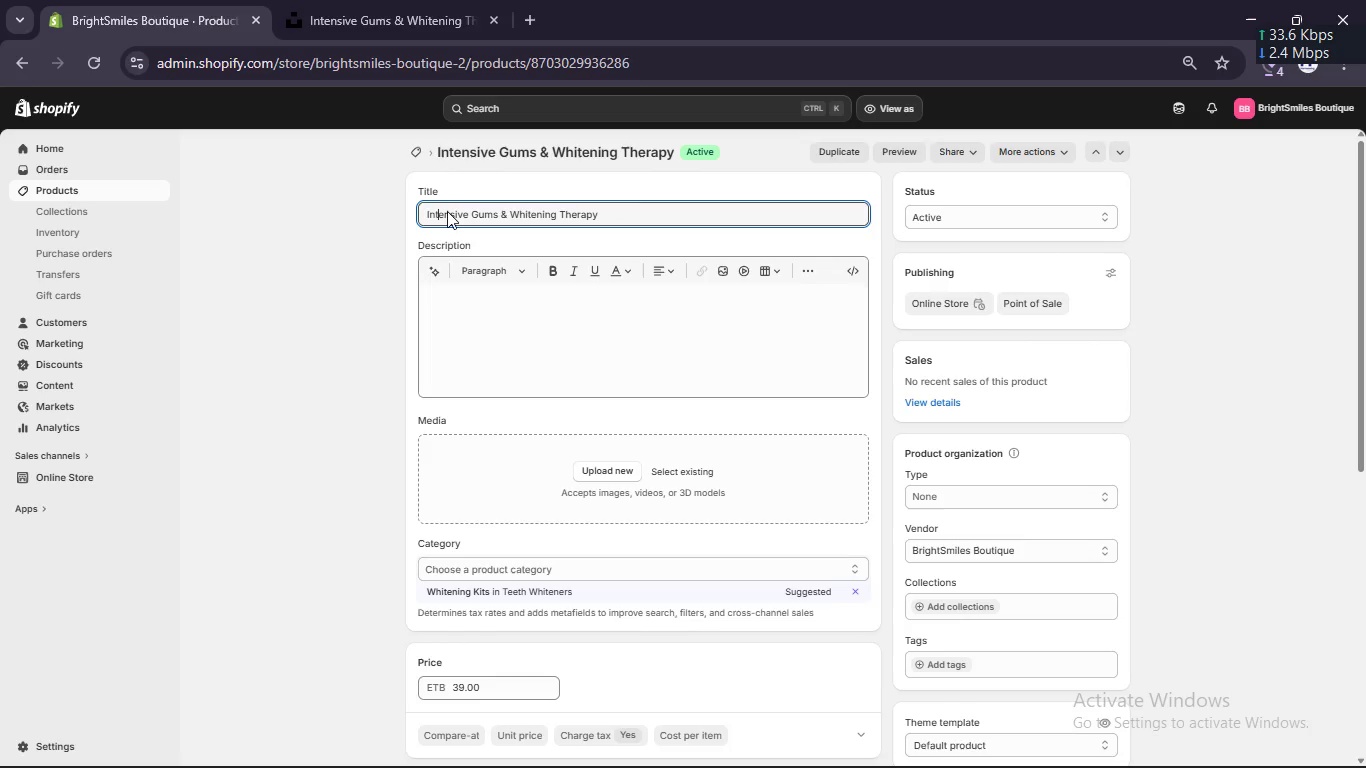 
key(ArrowLeft)
 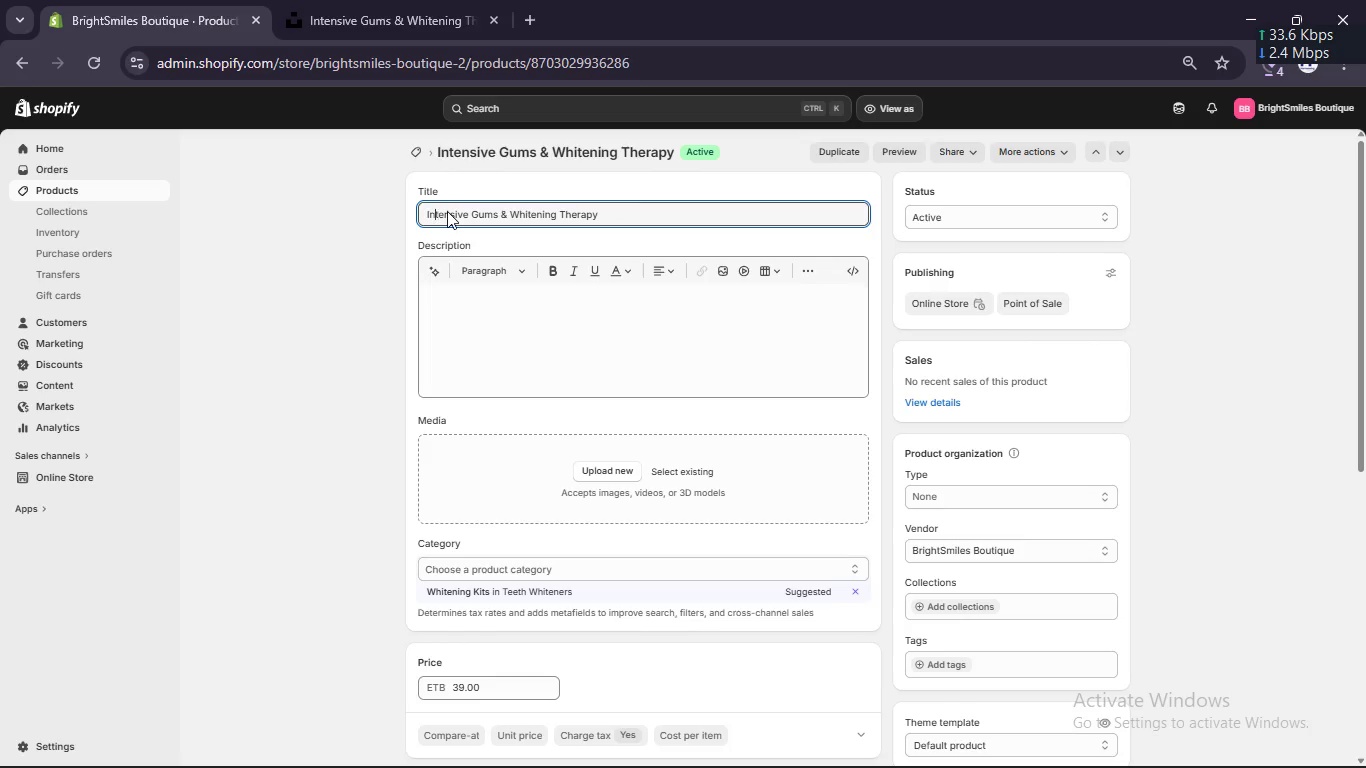 
key(ArrowLeft)
 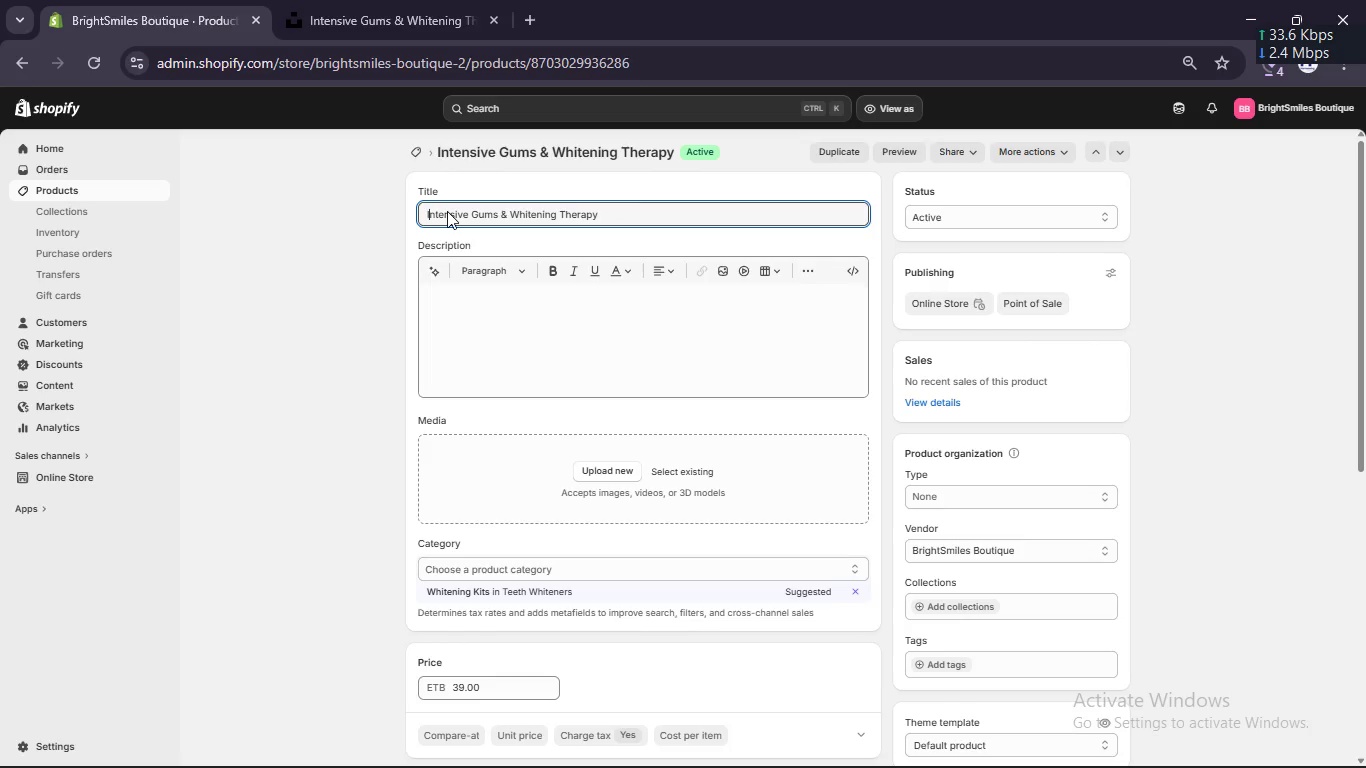 
key(ArrowLeft)
 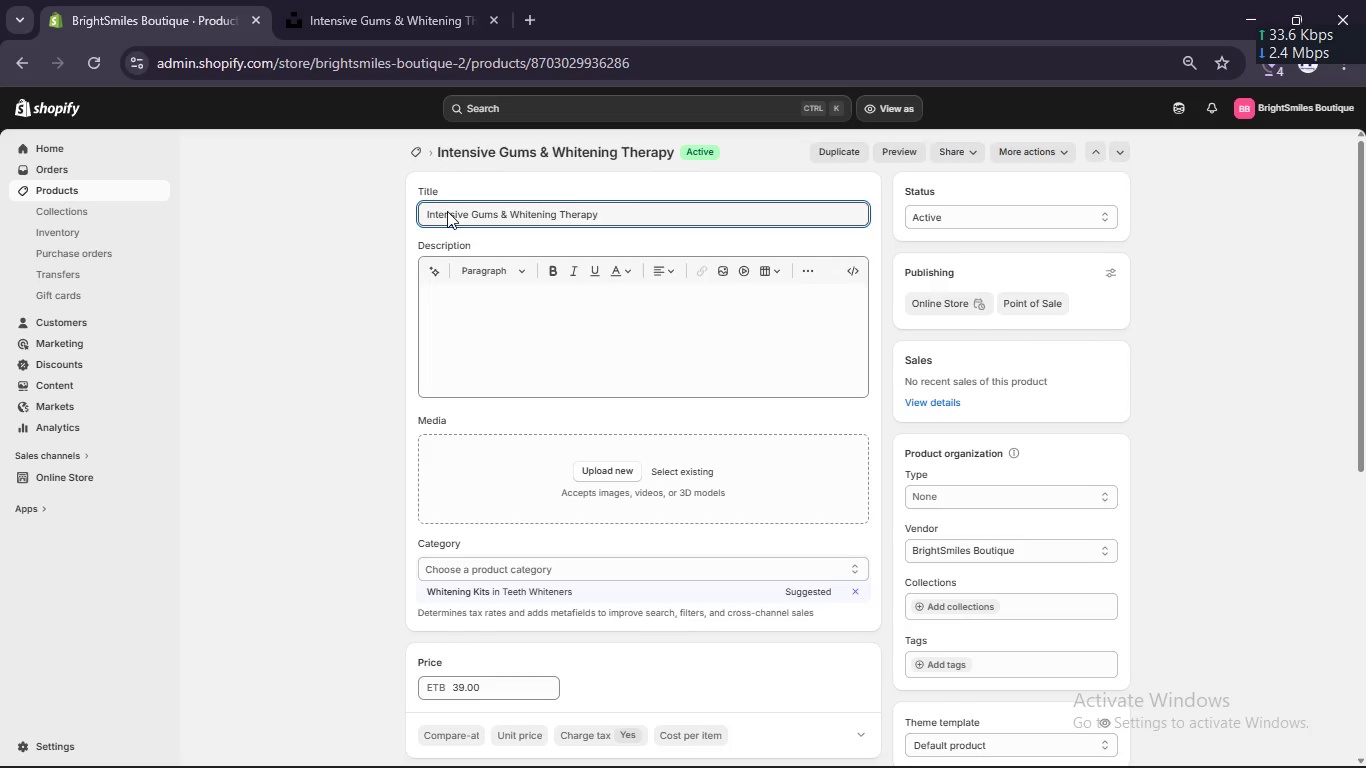 
type(Brightsmiles [Break])
 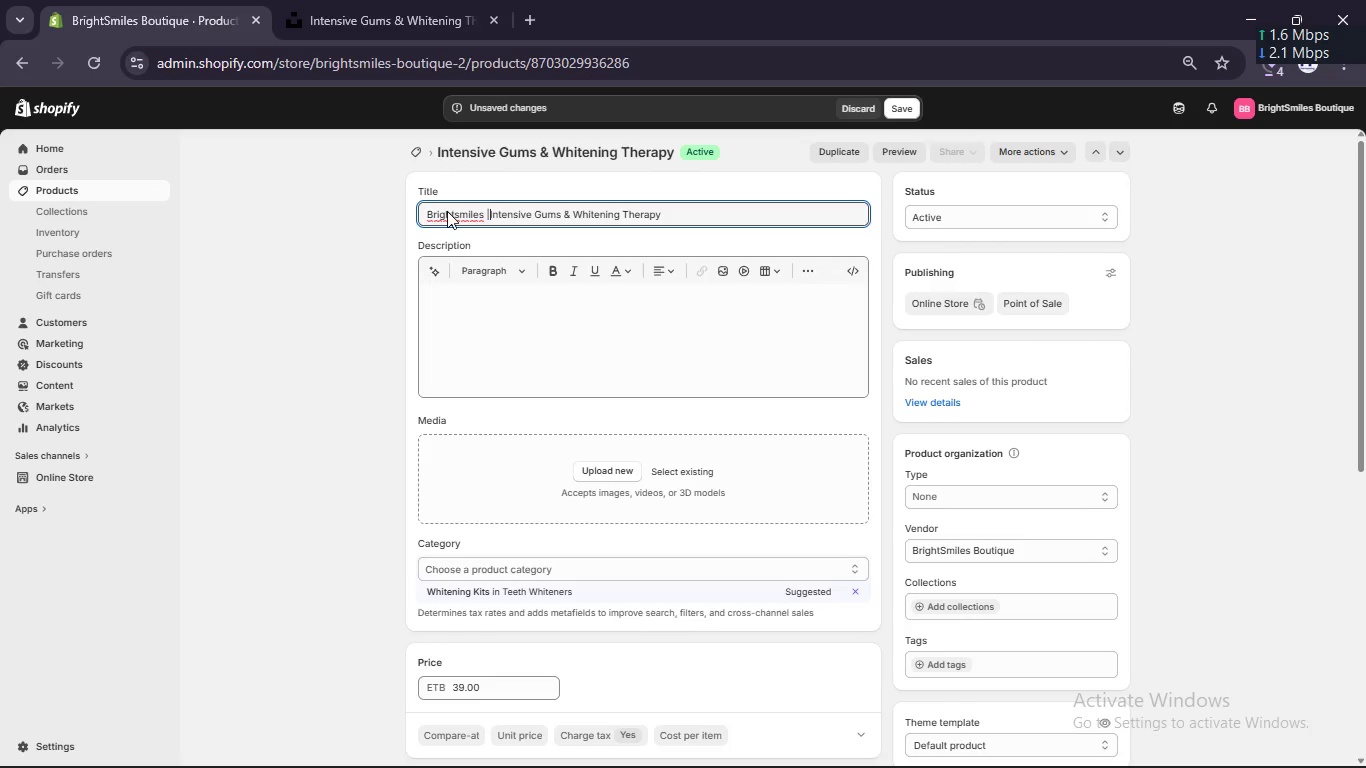 
left_click([456, 215])
 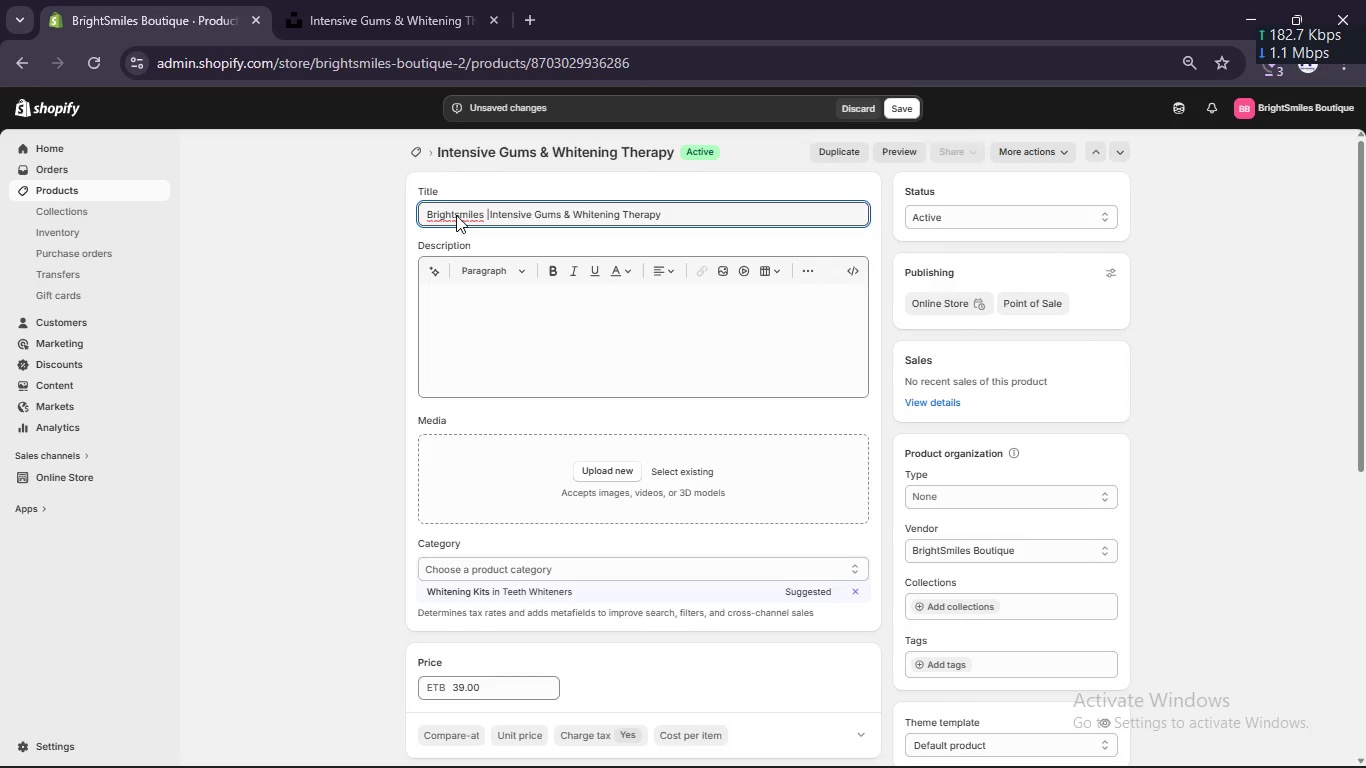 
key(Delete)
 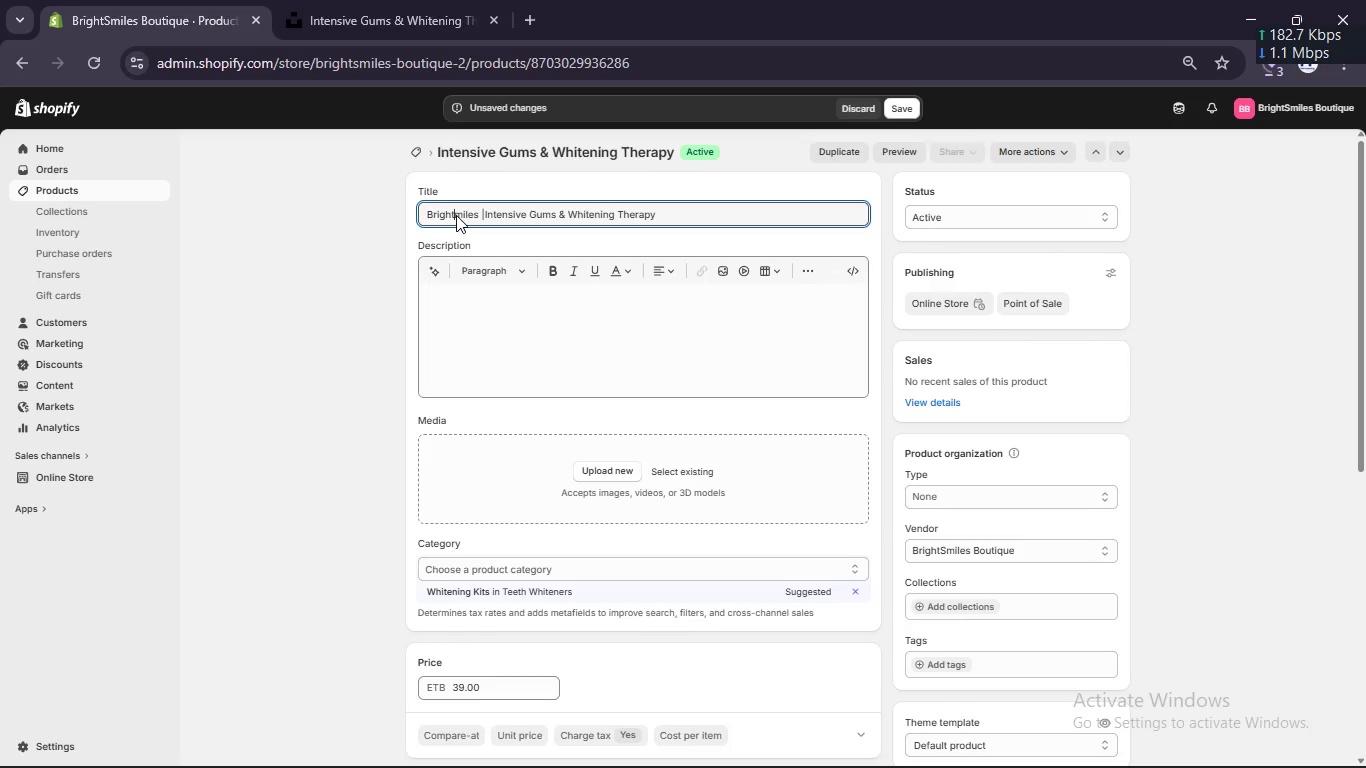 
key(Shift+S)
 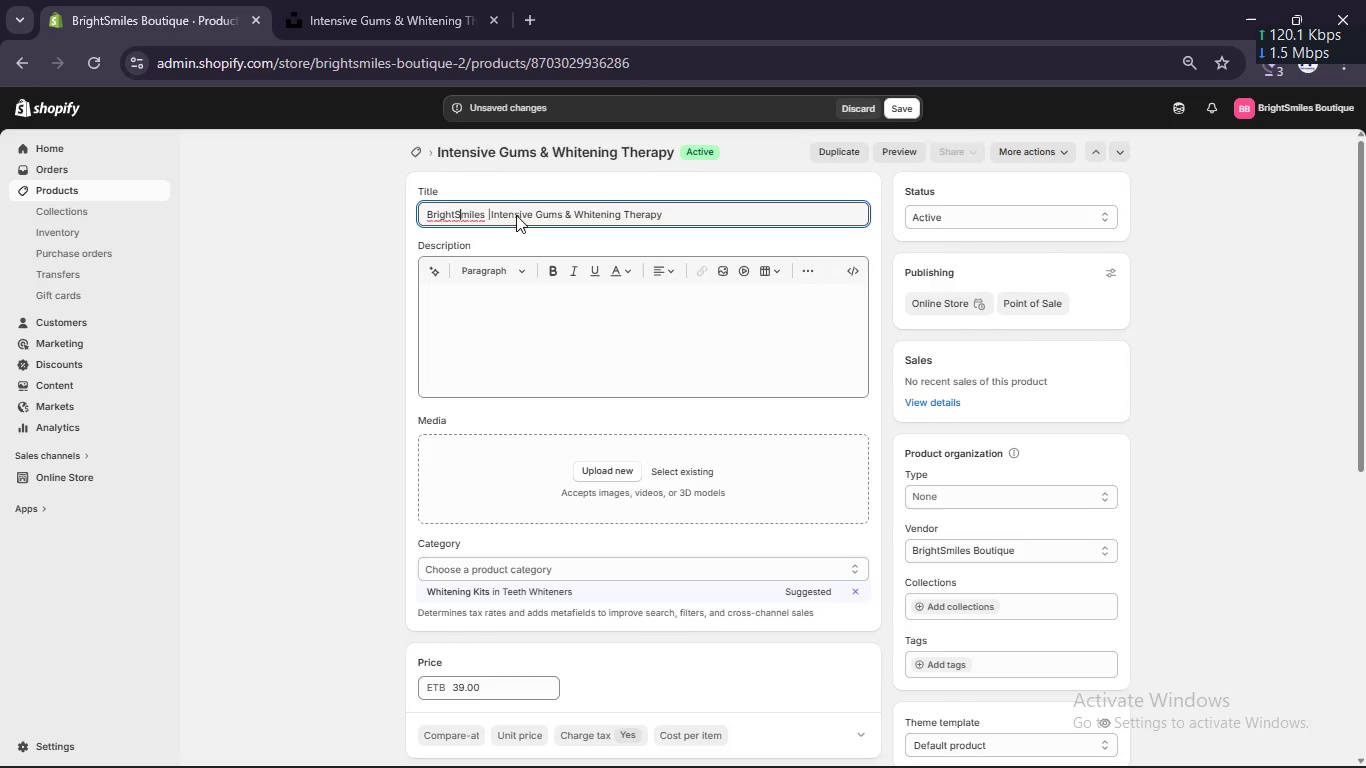 
left_click([491, 211])
 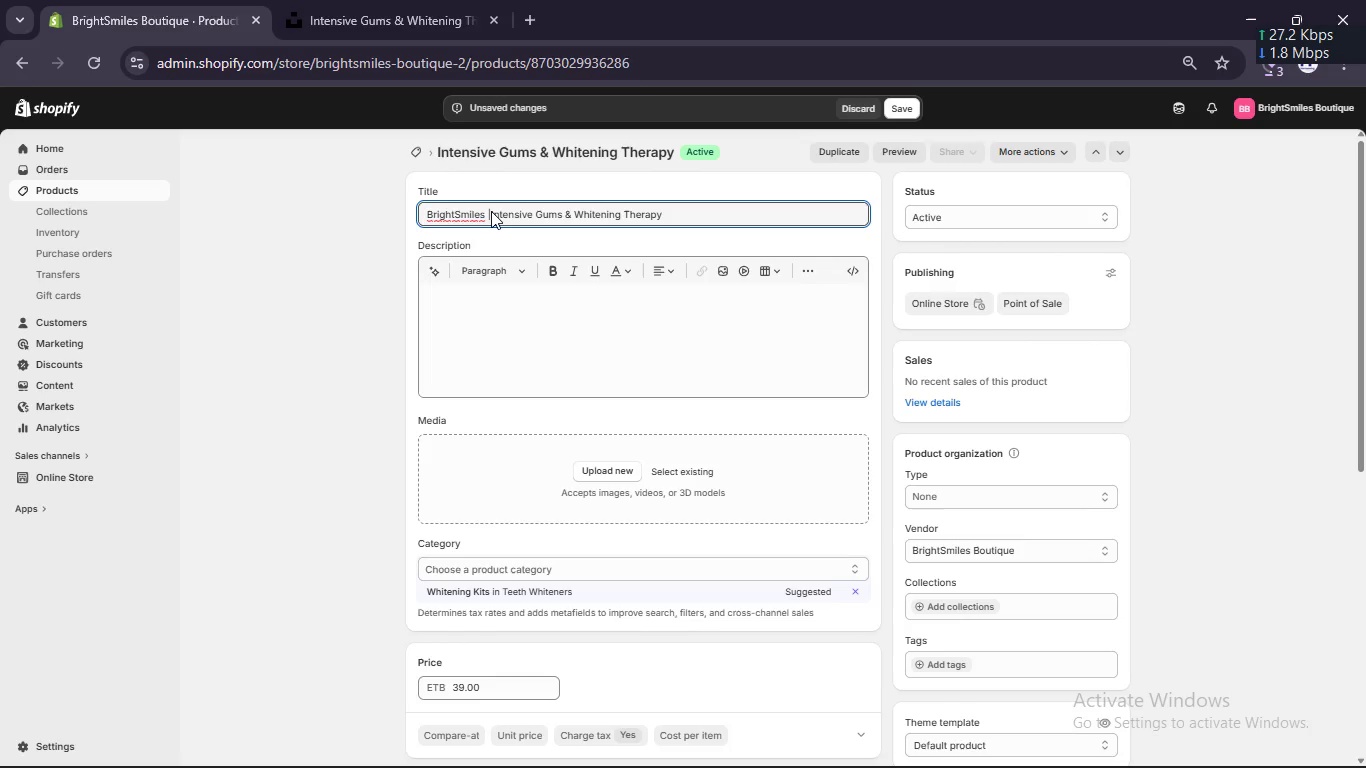 
type( Gums Care Whitening Te)
key(Backspace)
type(herapy [Delete][Delete])
 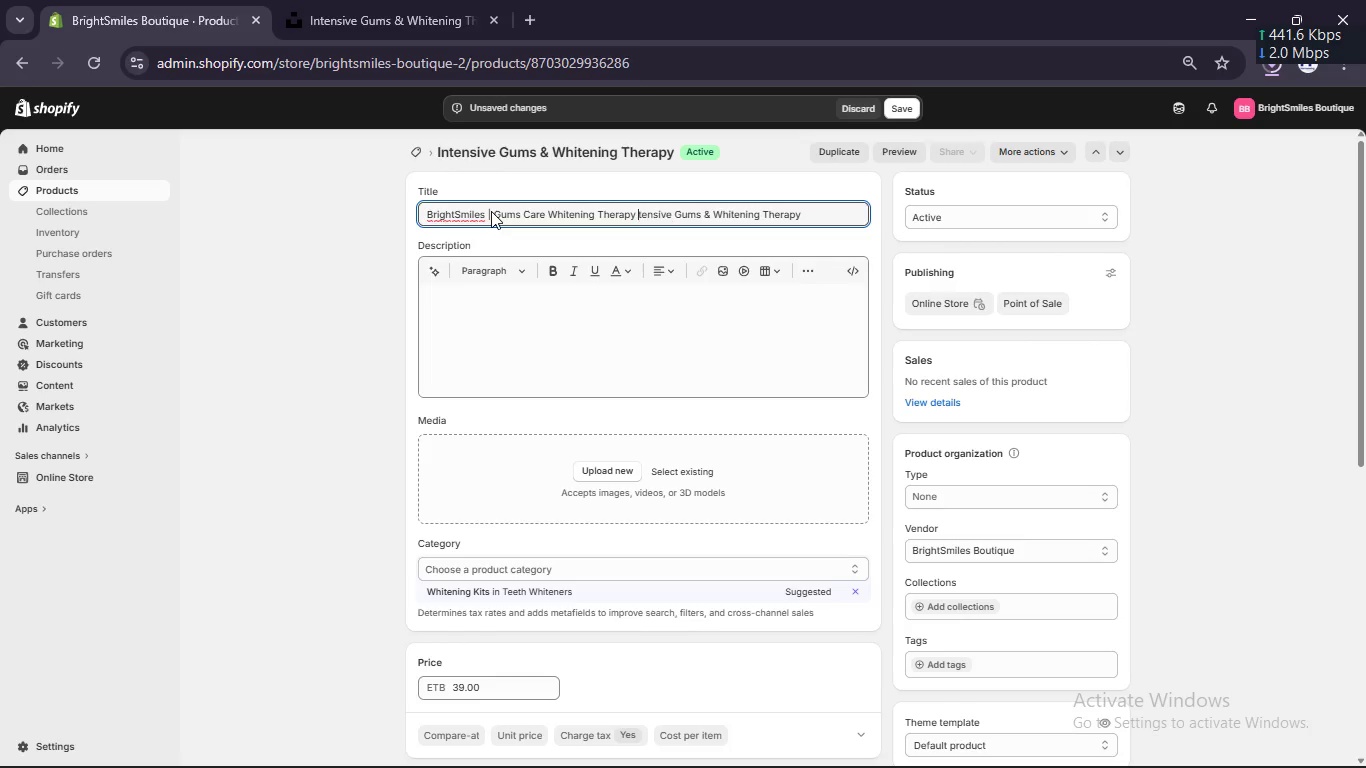 
hold_key(key=Delete, duration=1.52)
 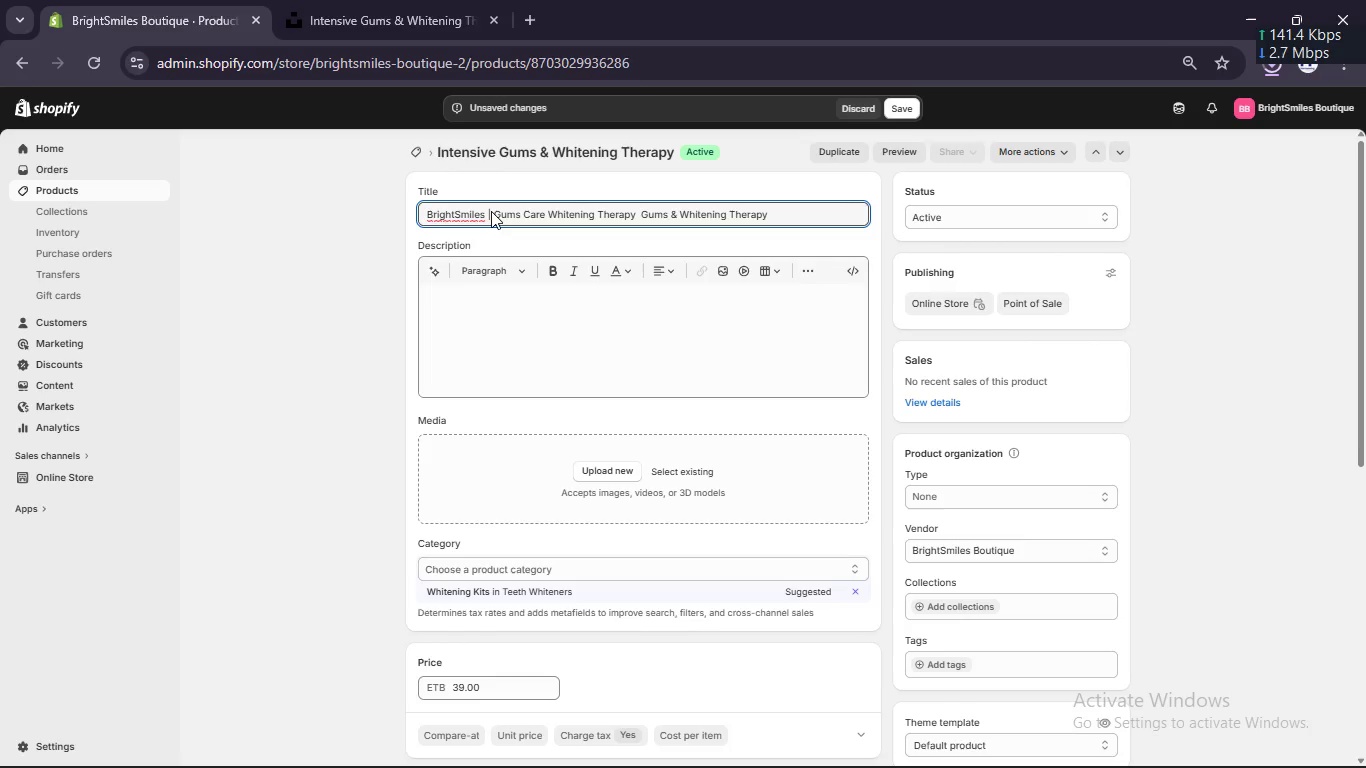 
hold_key(key=Delete, duration=1.03)
 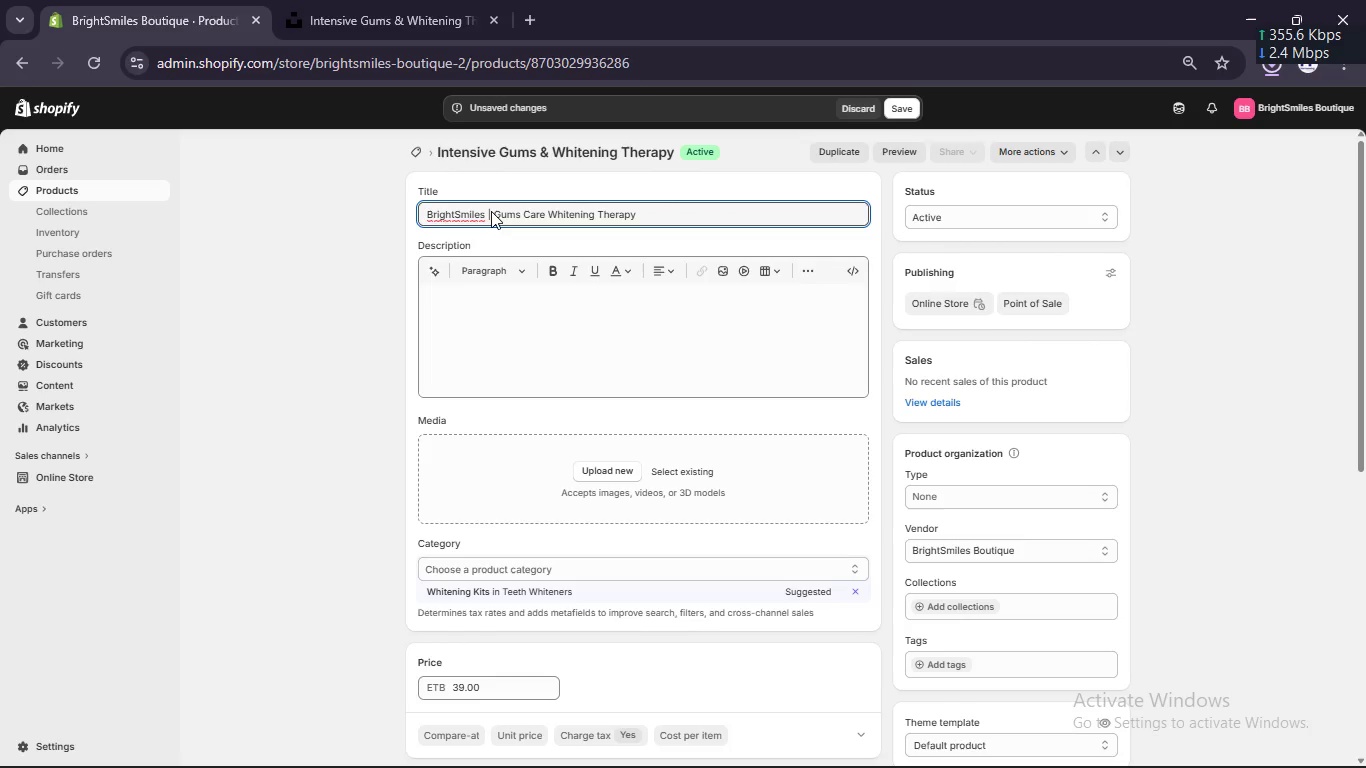 
type([Break] Dual Action Kit)
 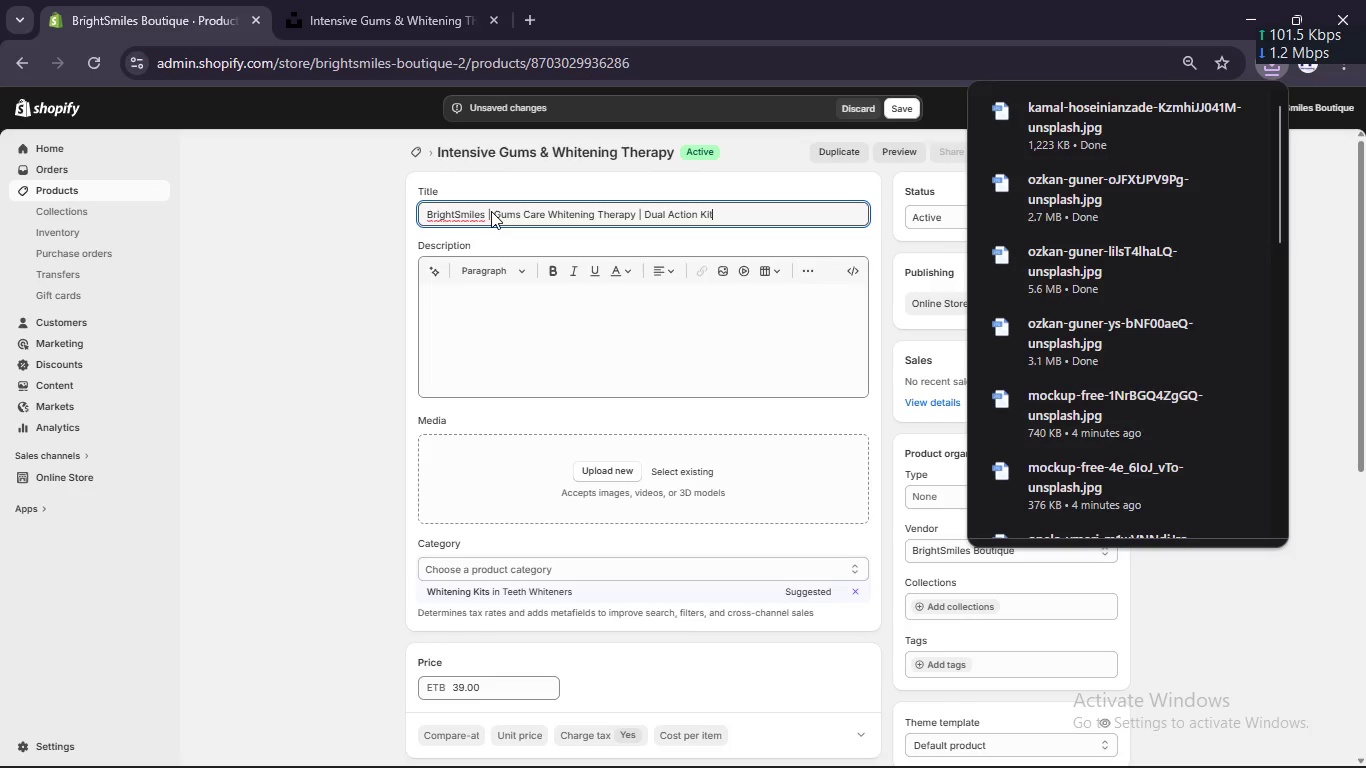 
left_click([563, 350])
 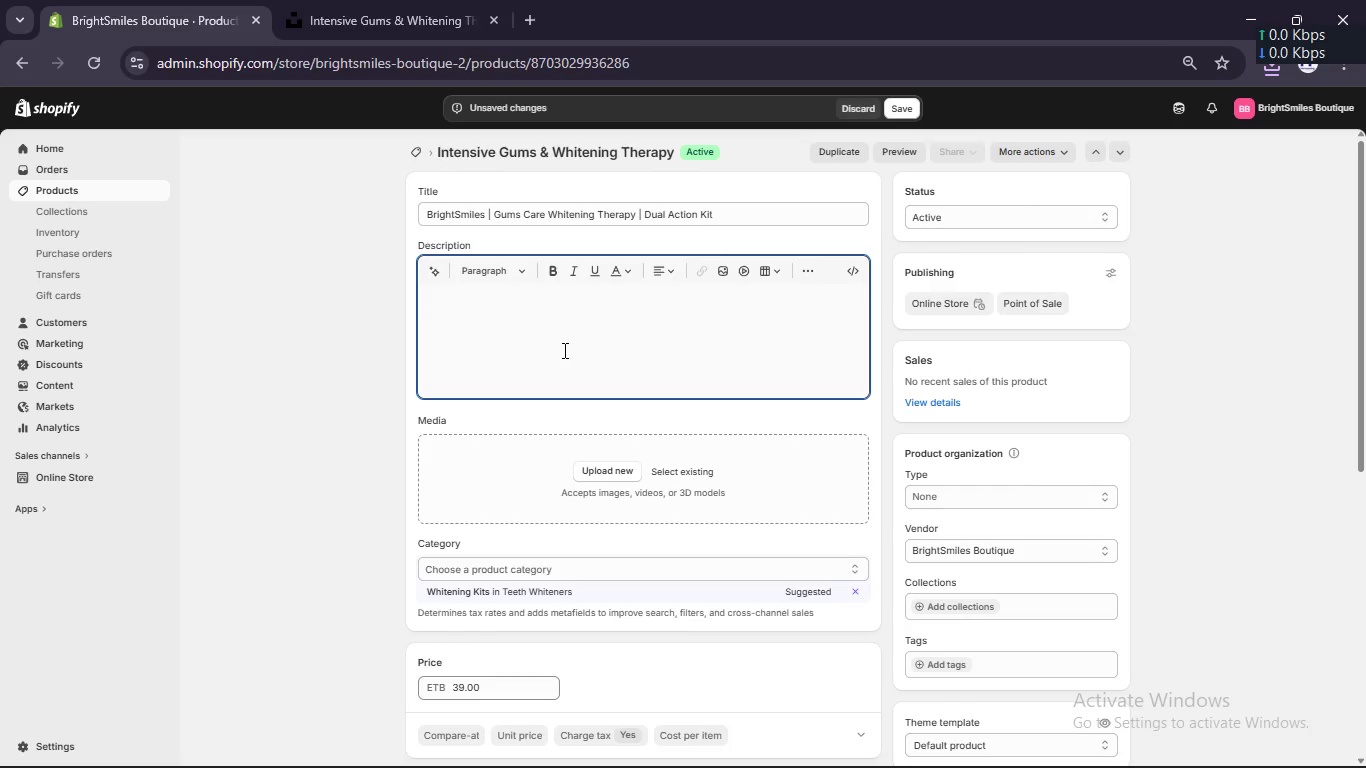 
type(Clinical Overview A combined whitening and gun)
key(Backspace)
type(m-cre system designed to improve oral ae)
 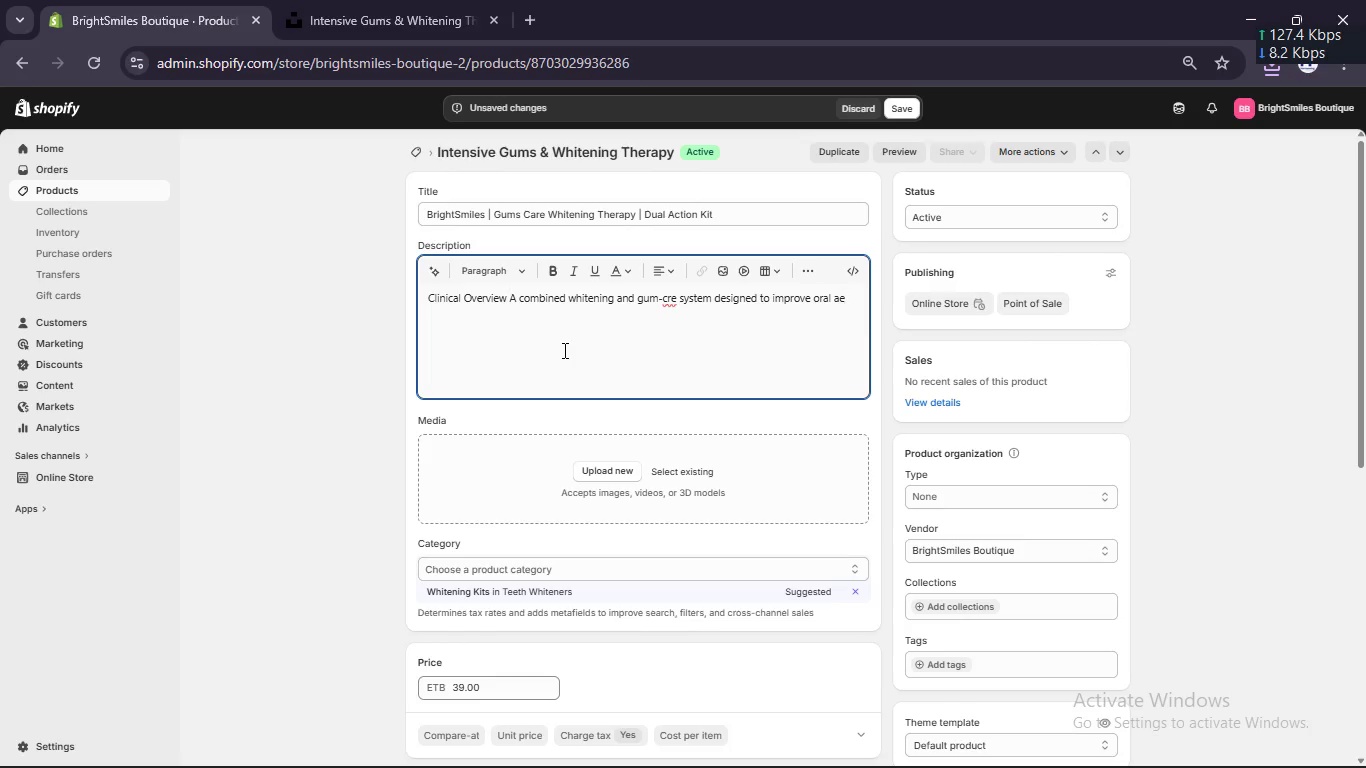 
type(sthect)
key(Backspace)
key(Backspace)
type(tics while si)
key(Backspace)
type(upporting gum ea)
key(Backspace)
key(Backspace)
type(health.)
 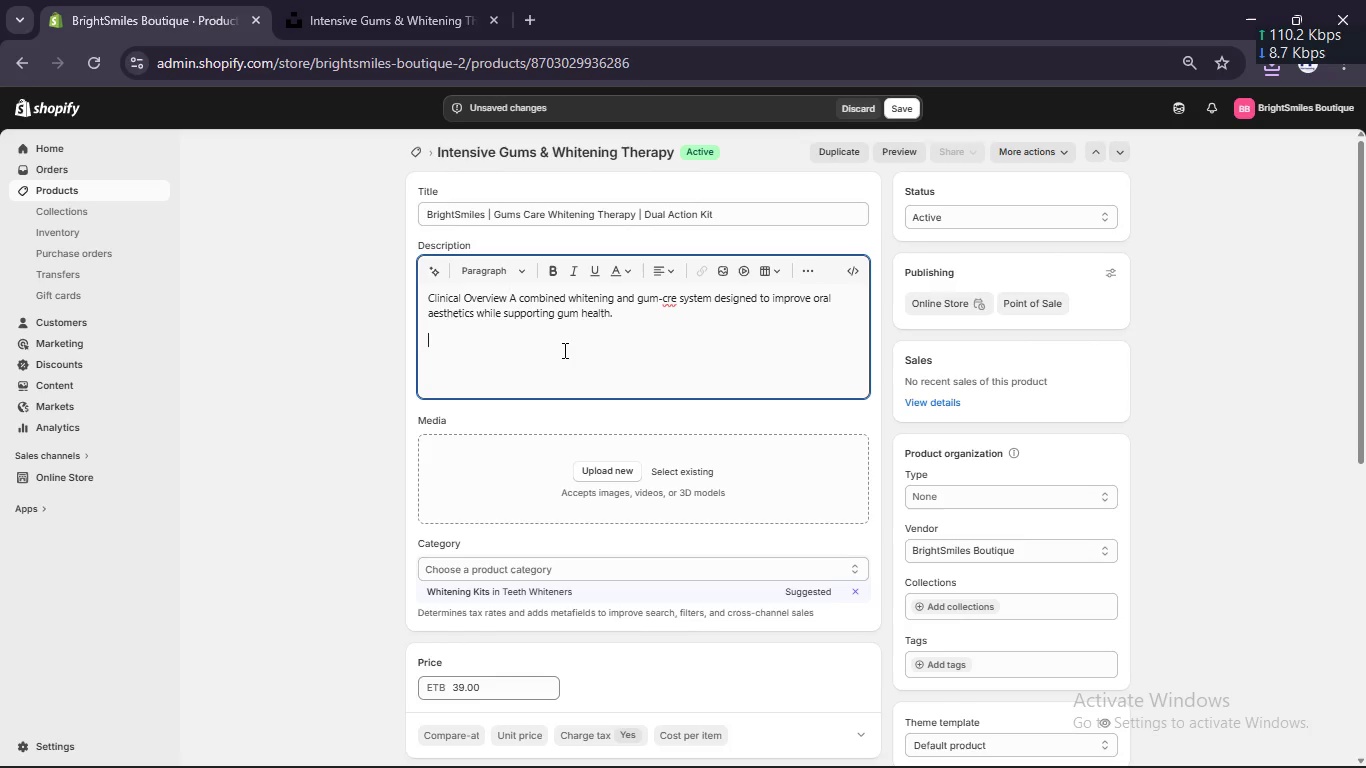 
key(Enter)
 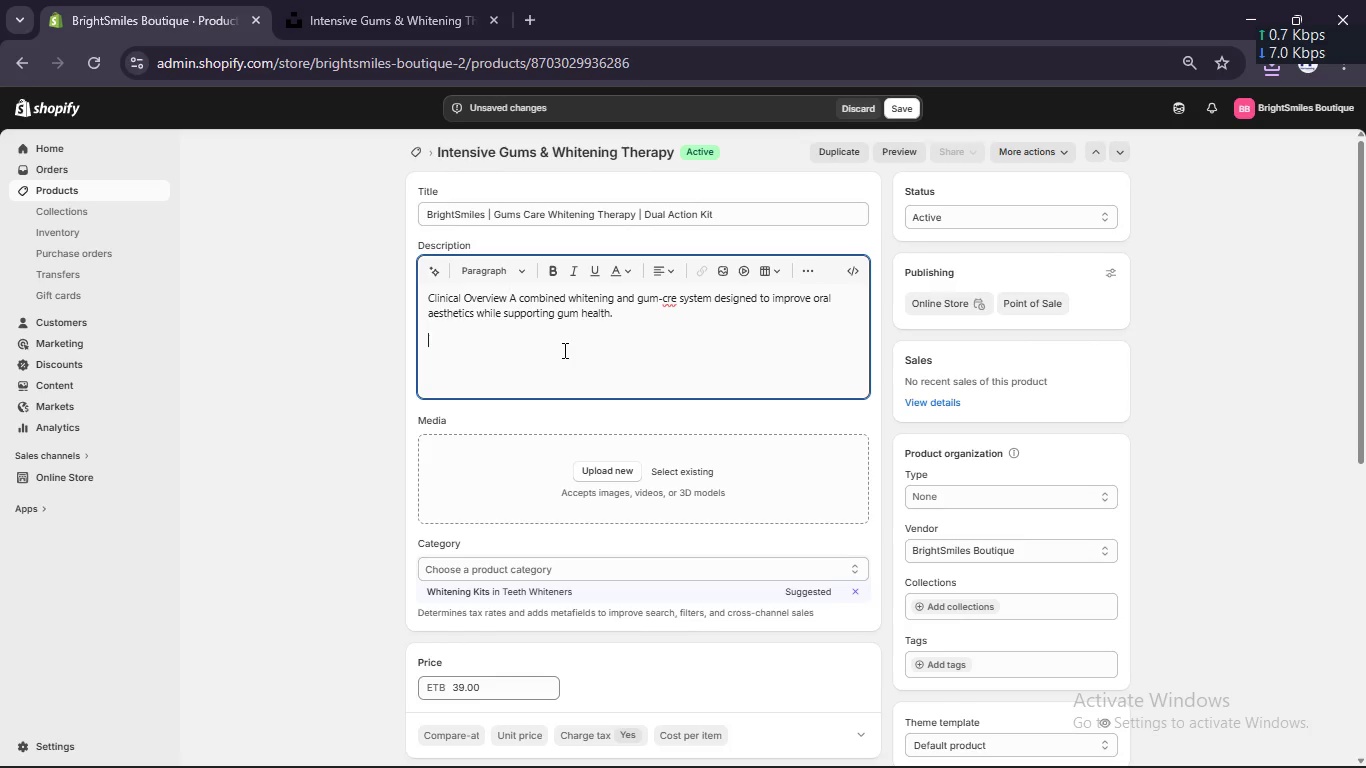 
type(Cki)
key(Backspace)
key(Backspace)
type(linical Benefits )
 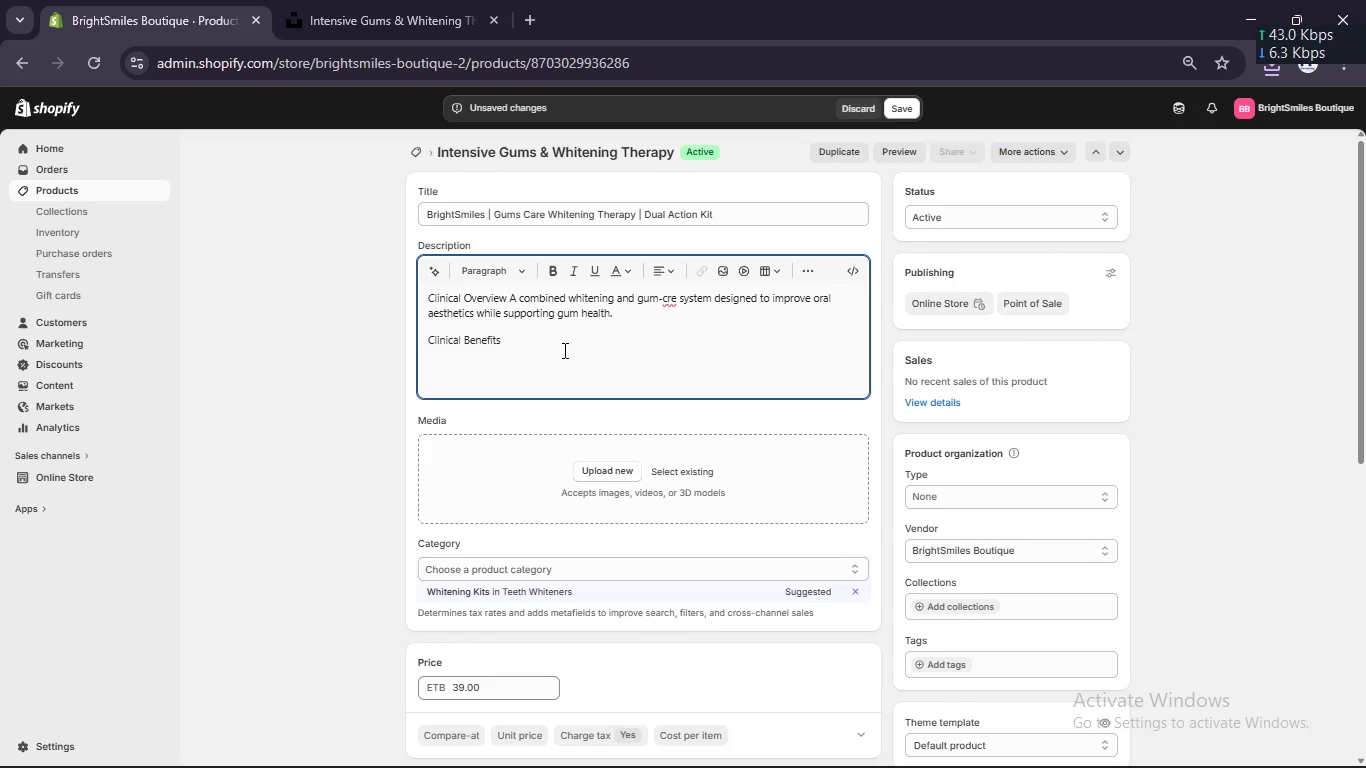 
key(Enter)
 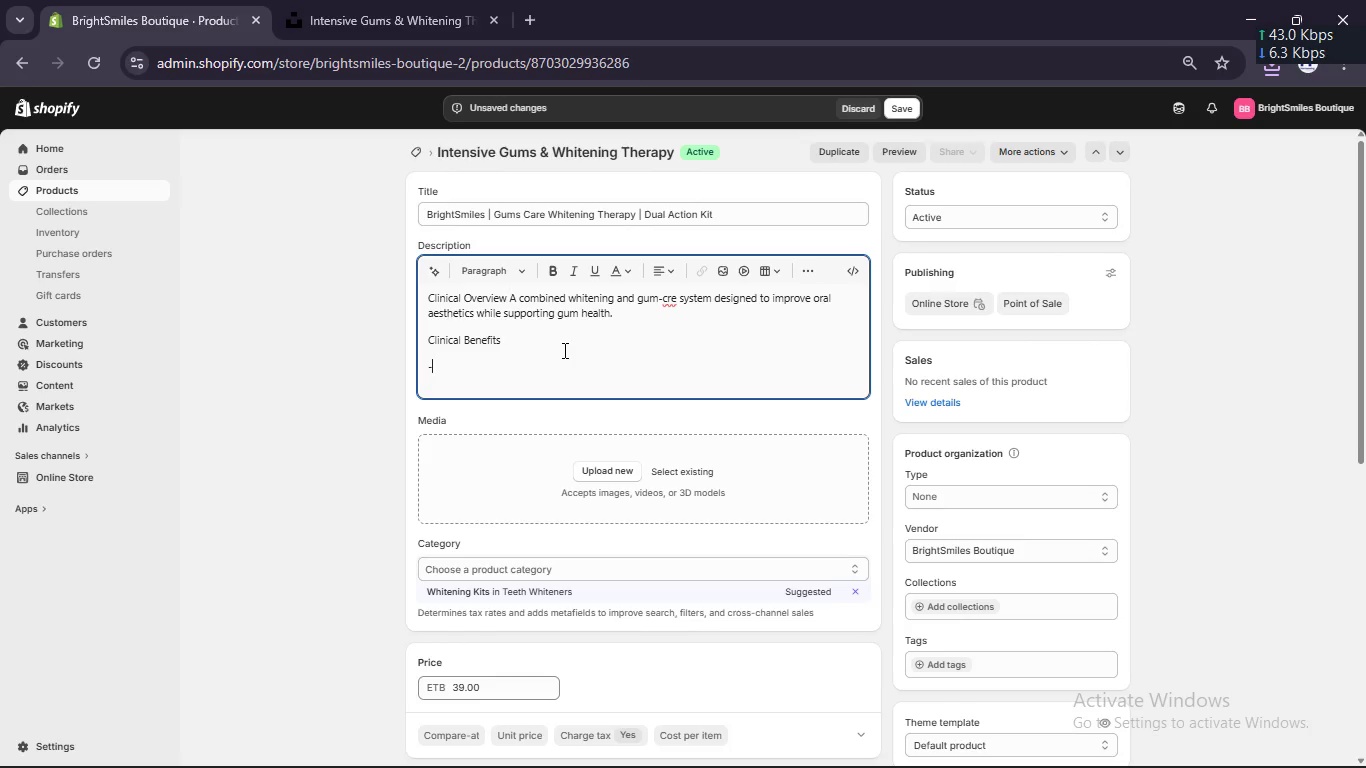 
type(- Dual )
key(Backspace)
type(- a)
key(Backspace)
key(Backspace)
type(action treatment - )
 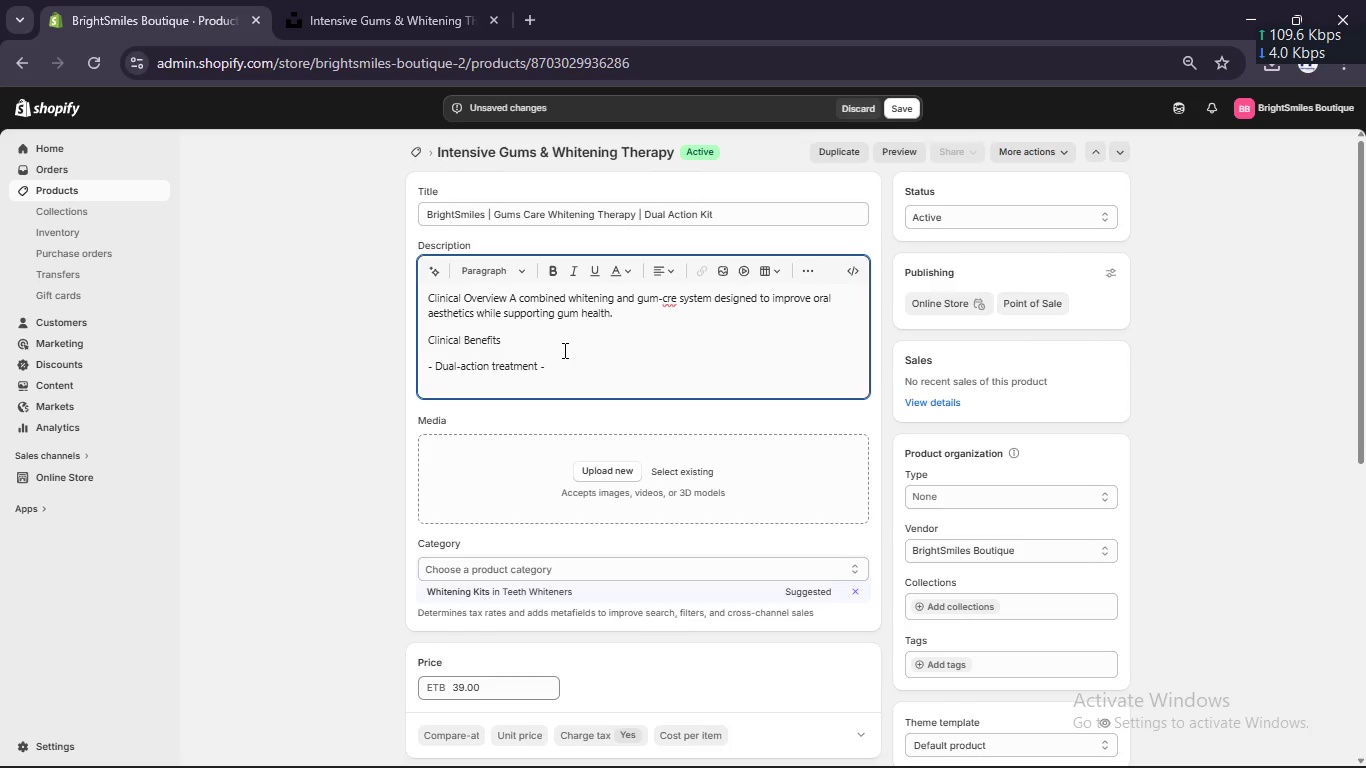 
type(Whitem)
key(Backspace)
type(ns teeth and supports gums)
 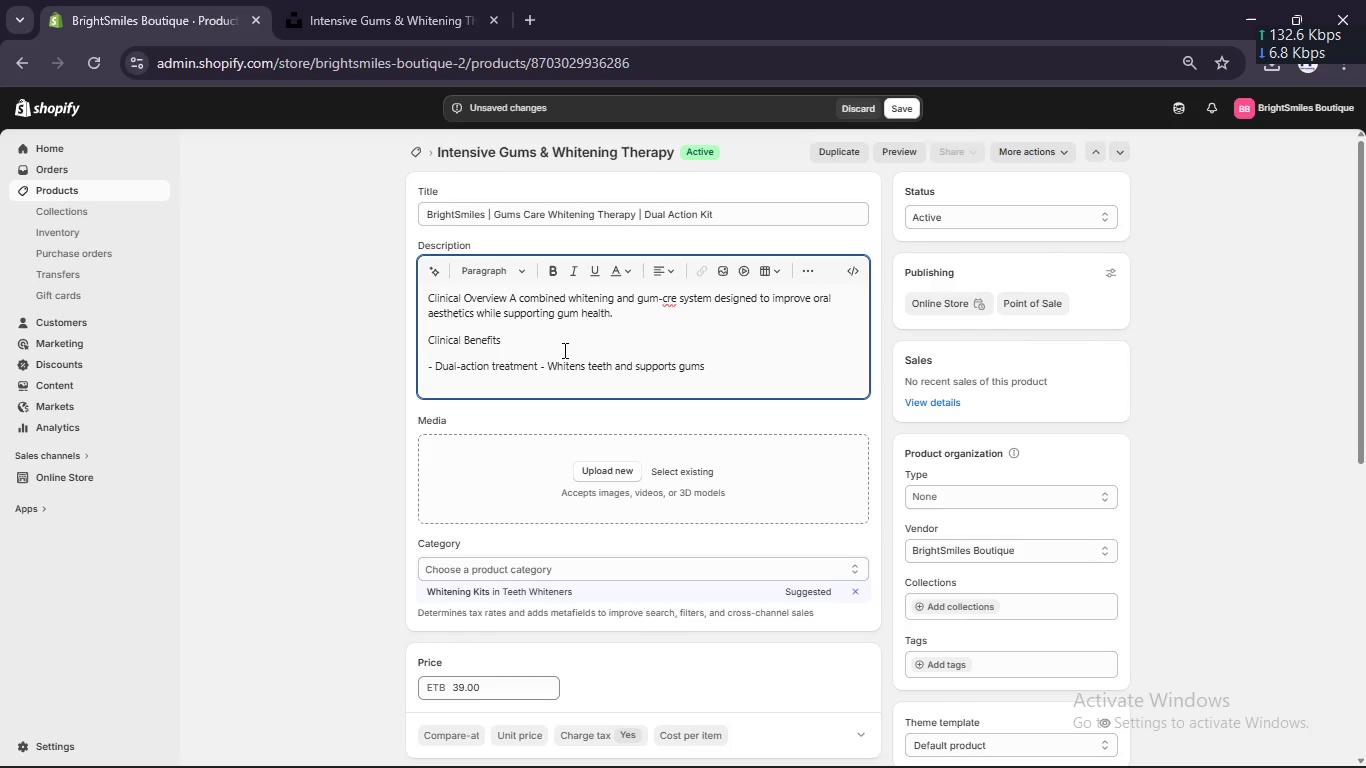 
key(Enter)
 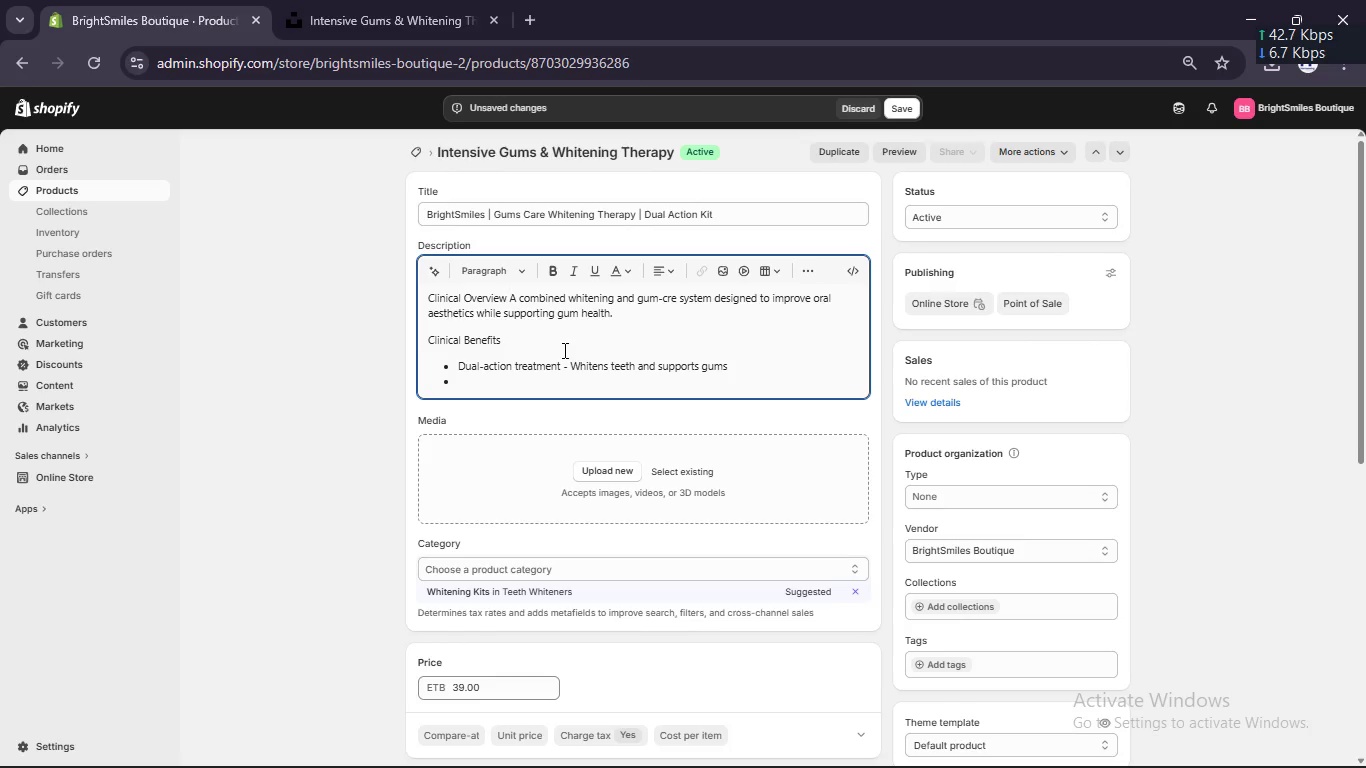 
type(Anti-inflammatory support - Promotes healthier gu )
key(Backspace)
type(m tissue)
 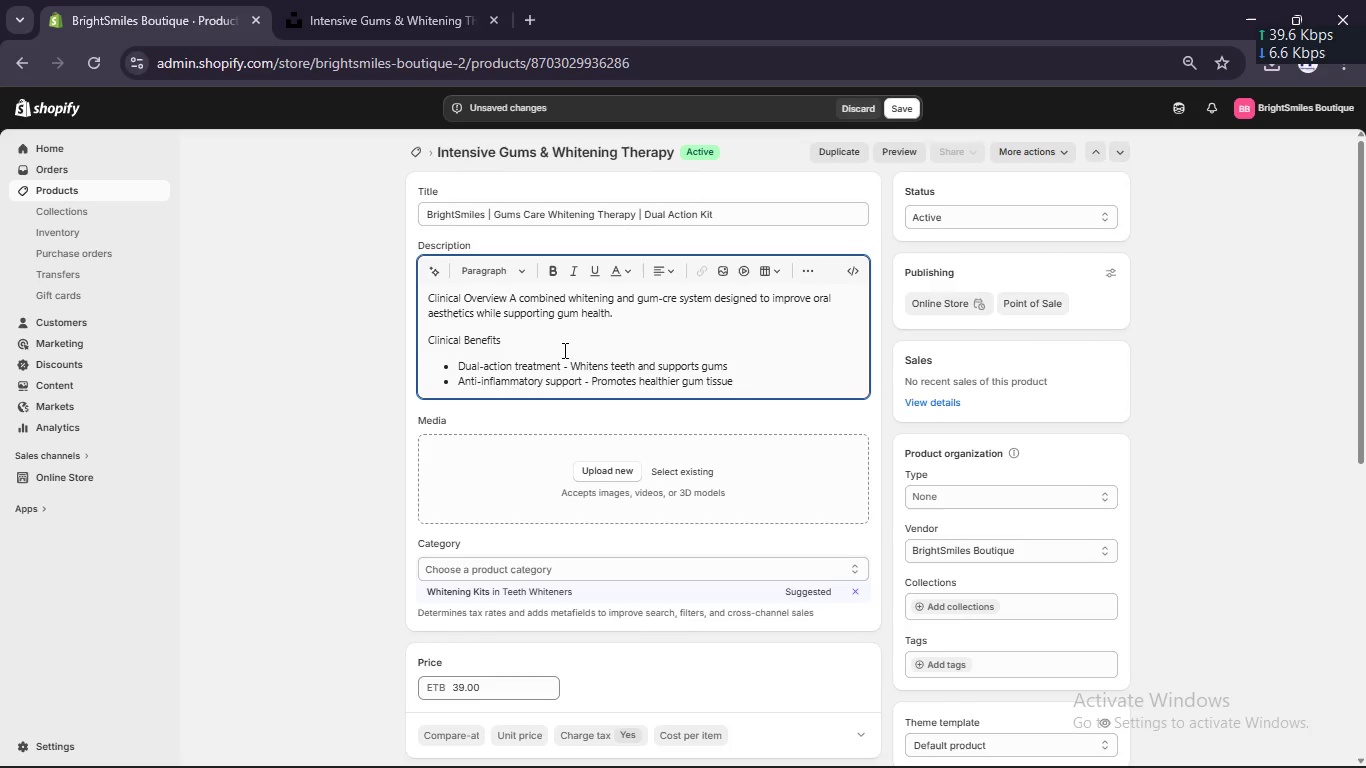 
key(Enter)
 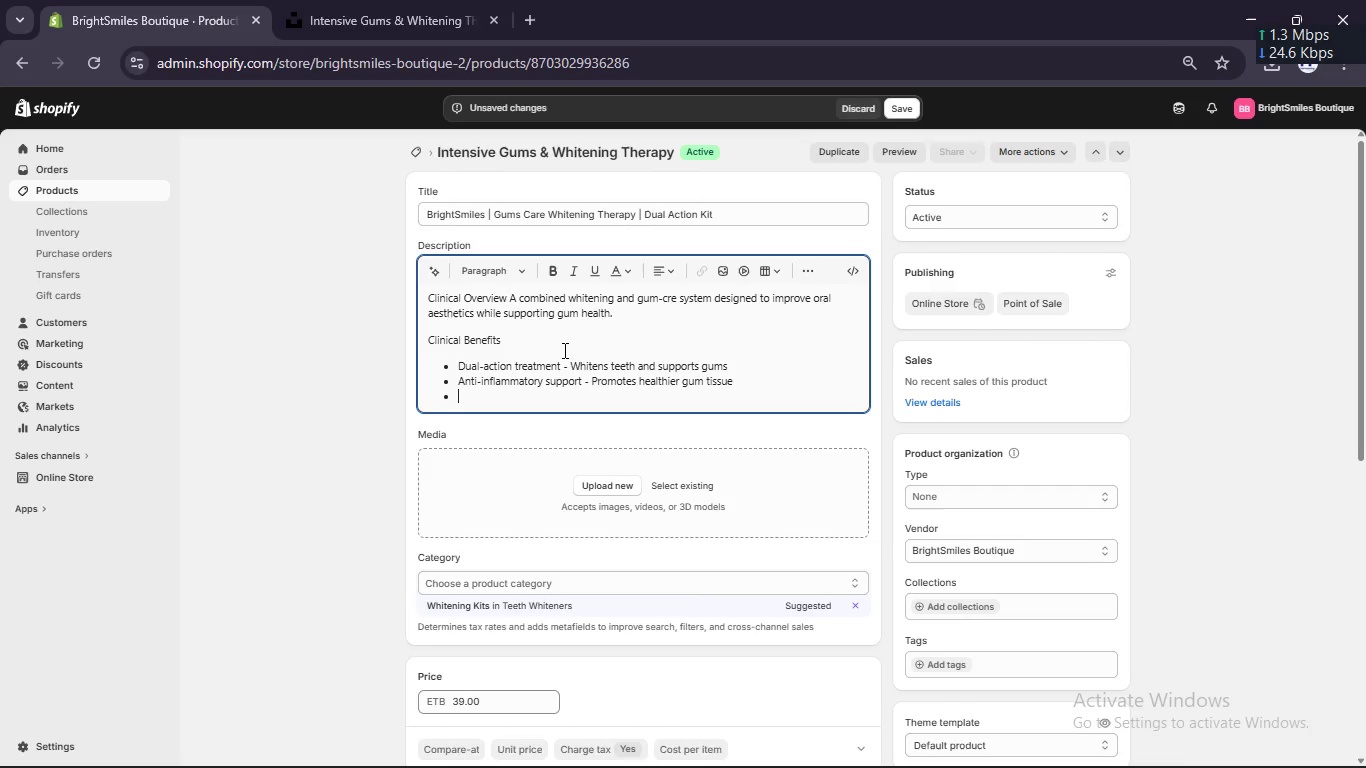 
wait(9.11)
 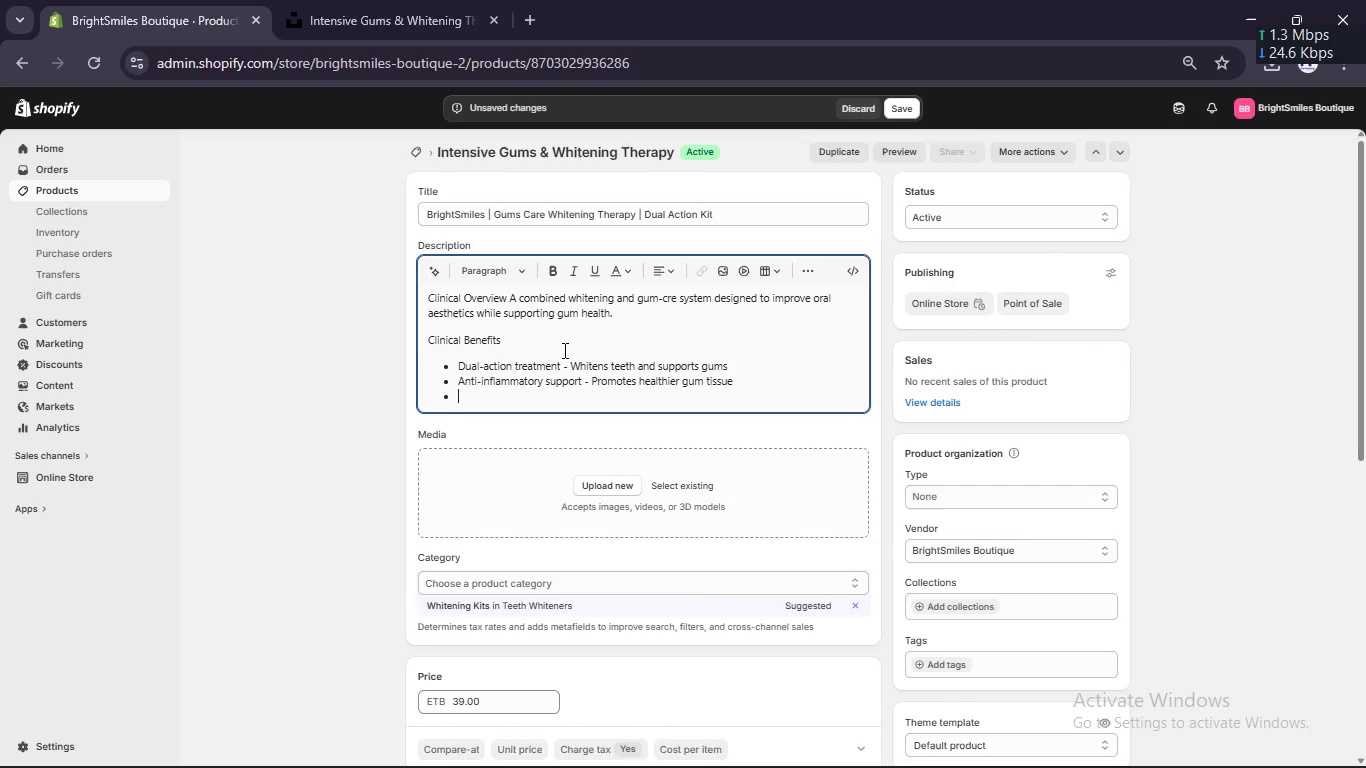 
type(Professional treatment system - Comprehensive oral care )
 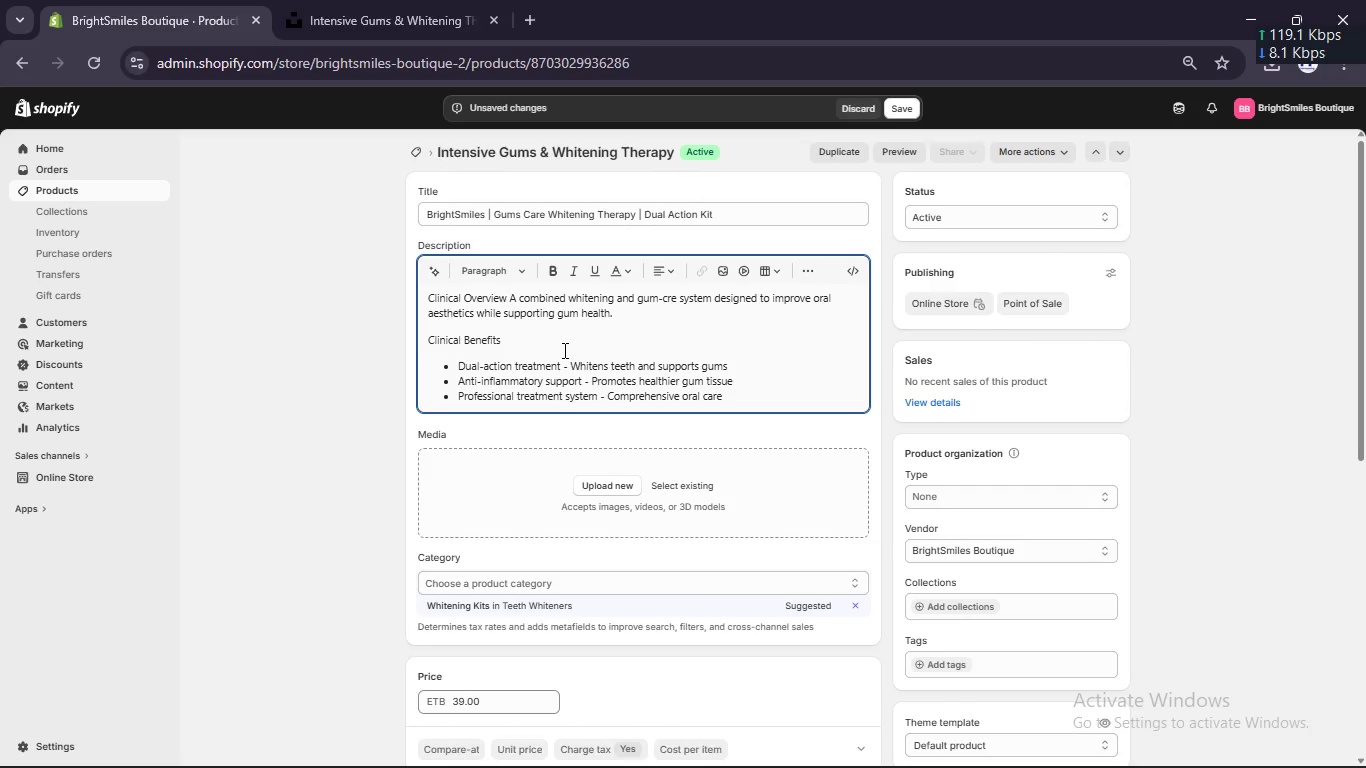 
key(Enter)
 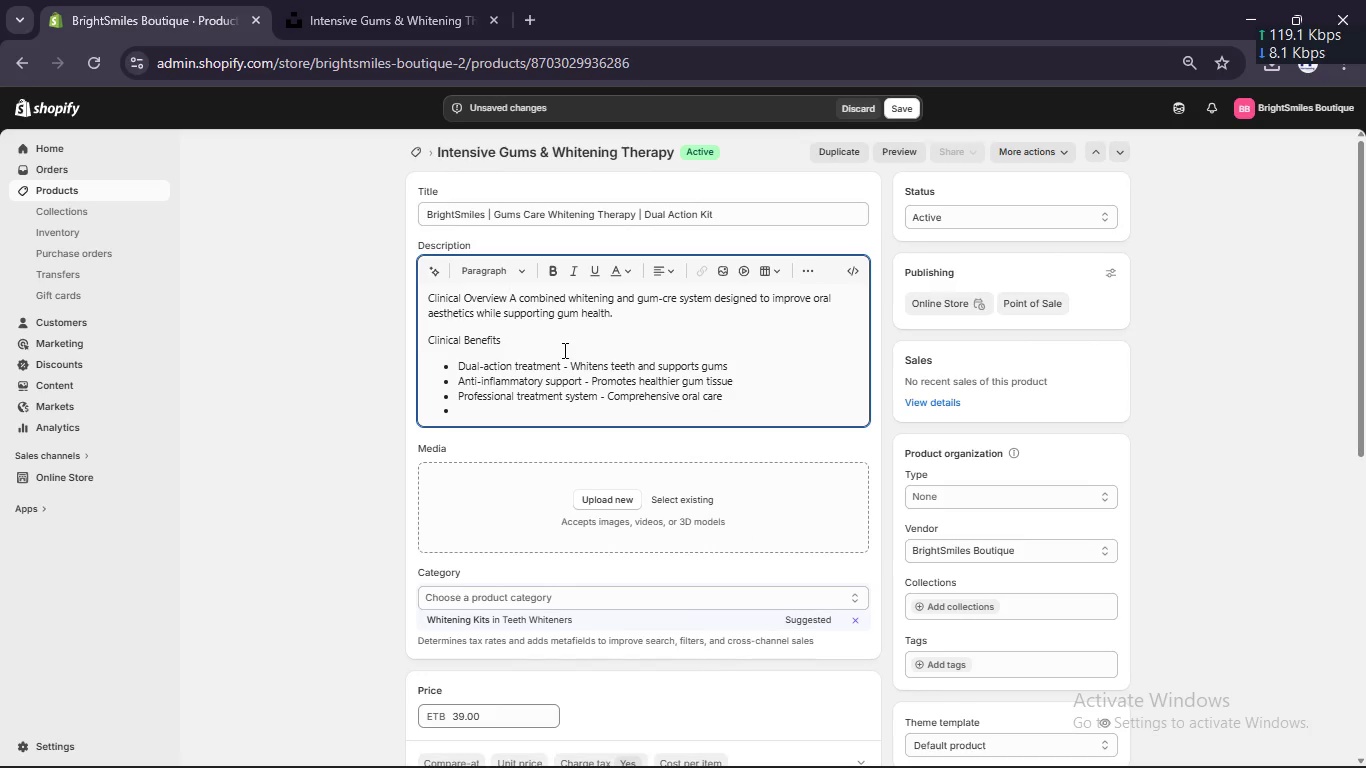 
key(Enter)
 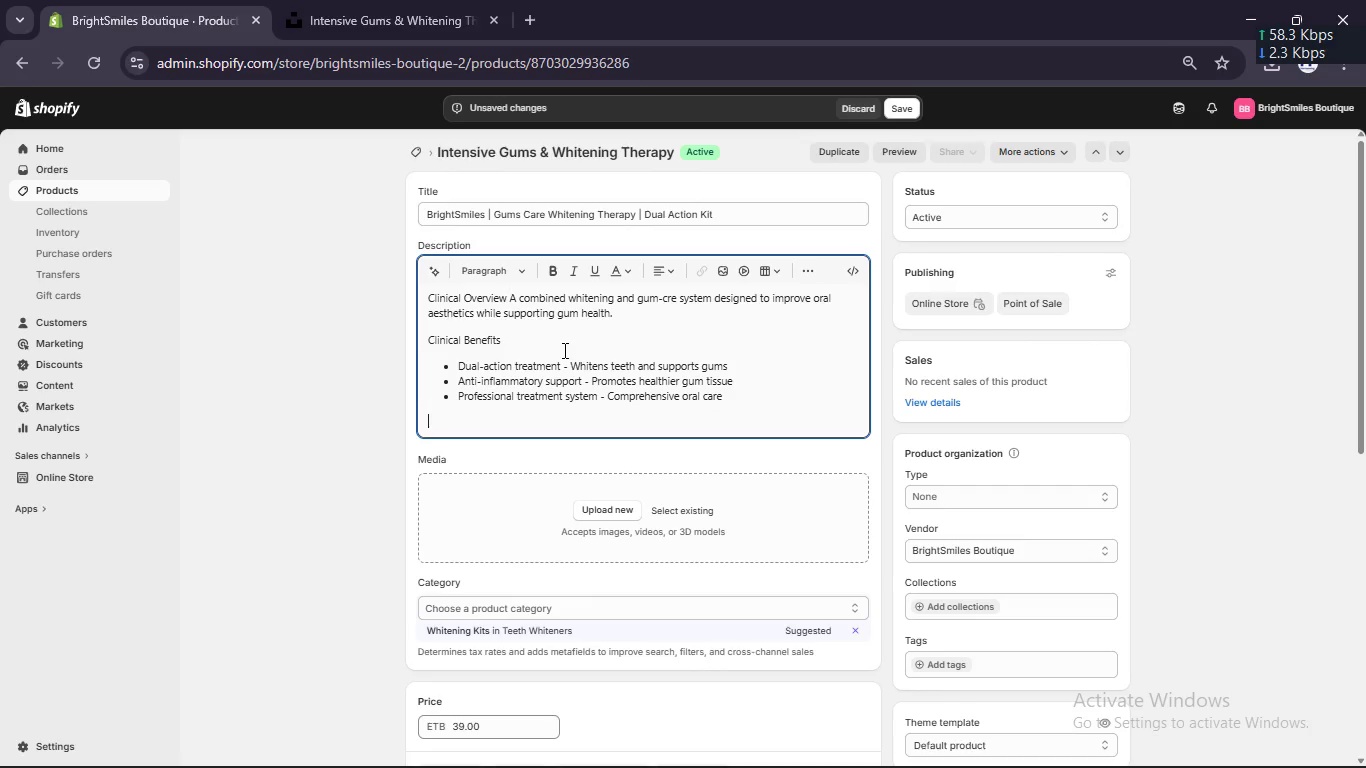 
type(Usage Instructu)
key(Backspace)
type(ion )
key(Backspace)
type(s)
 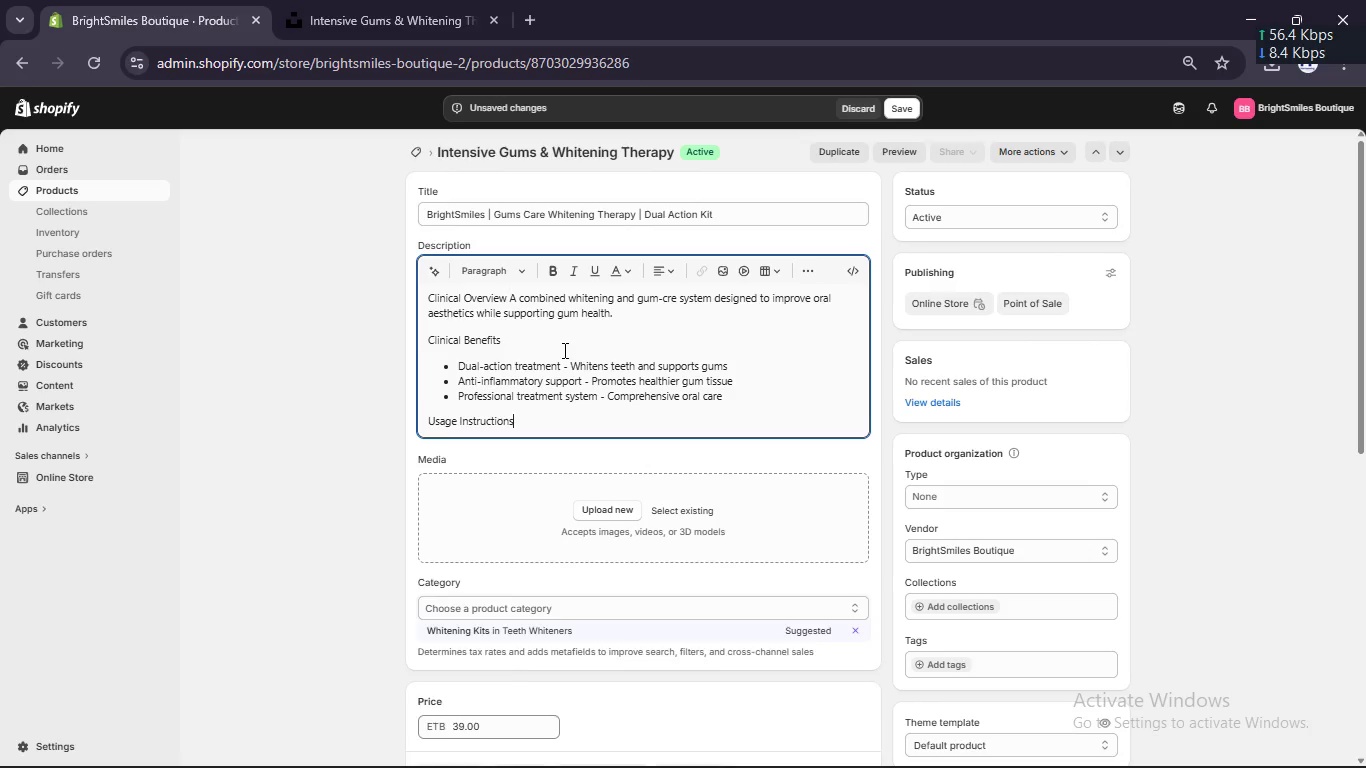 
key(Enter)
 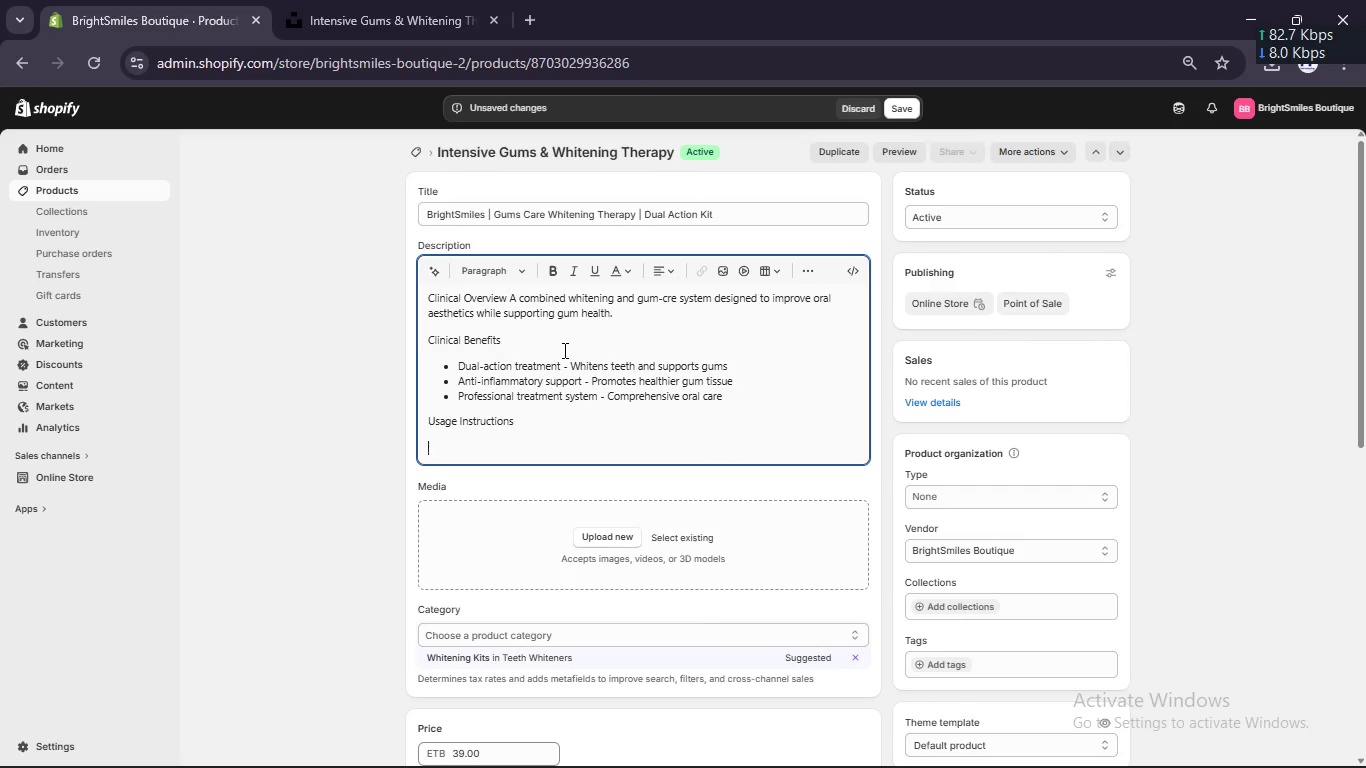 
type(1. Appy whitening component as directed)
 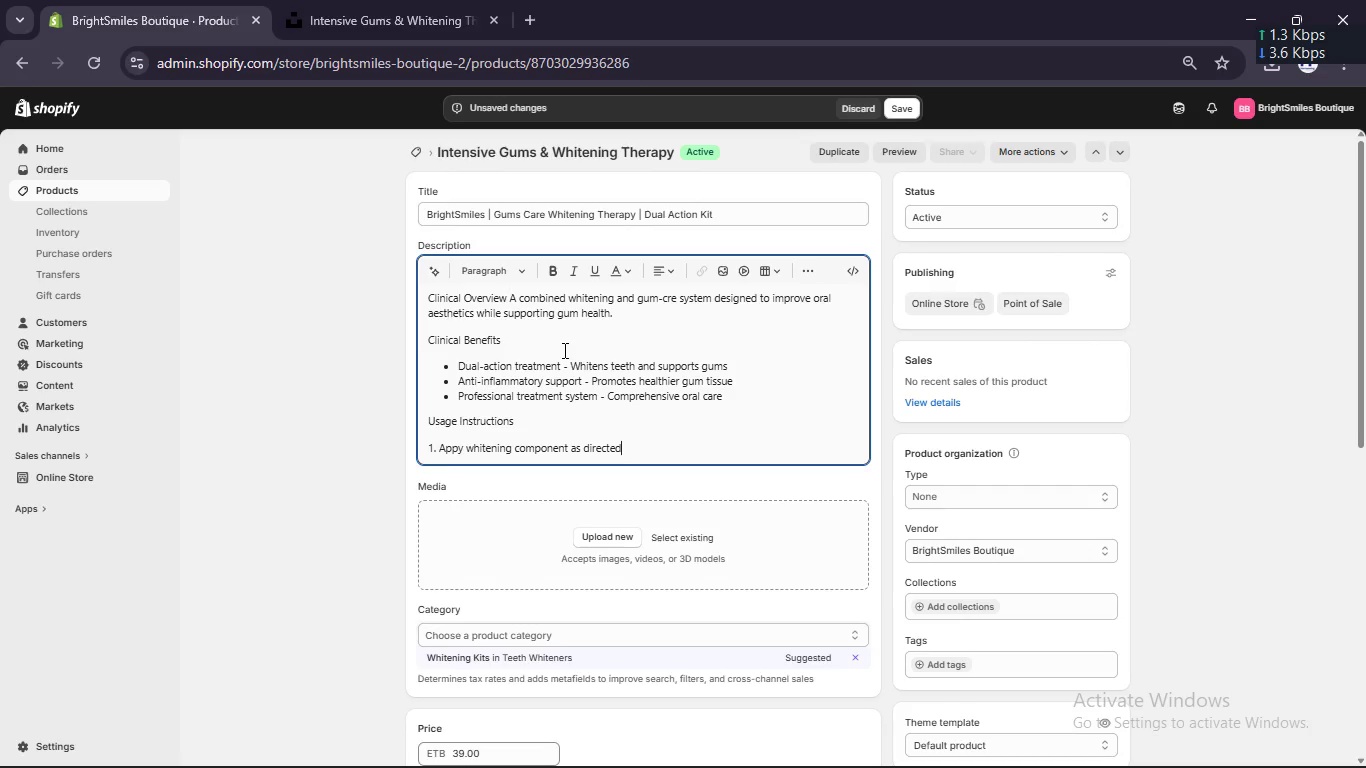 
key(Enter)
 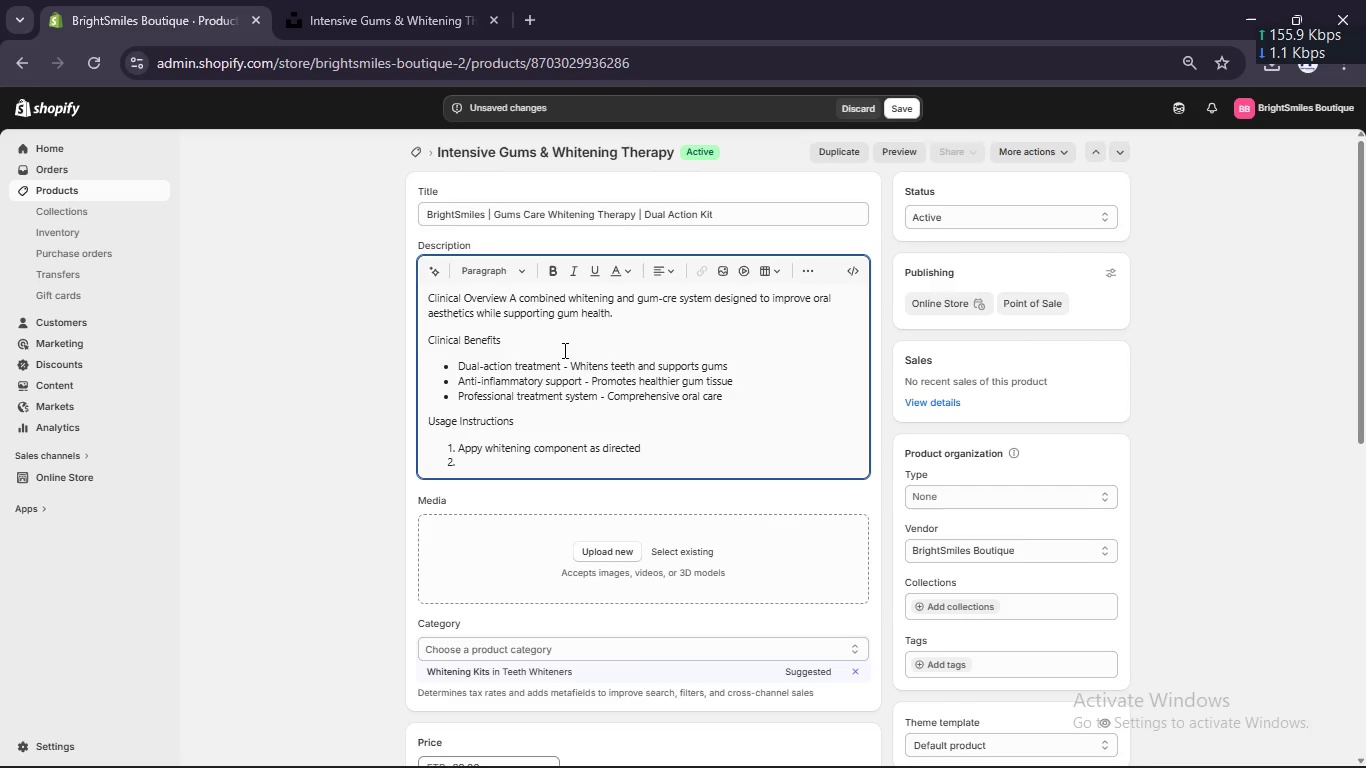 
type(Follow with gum care treatment)
 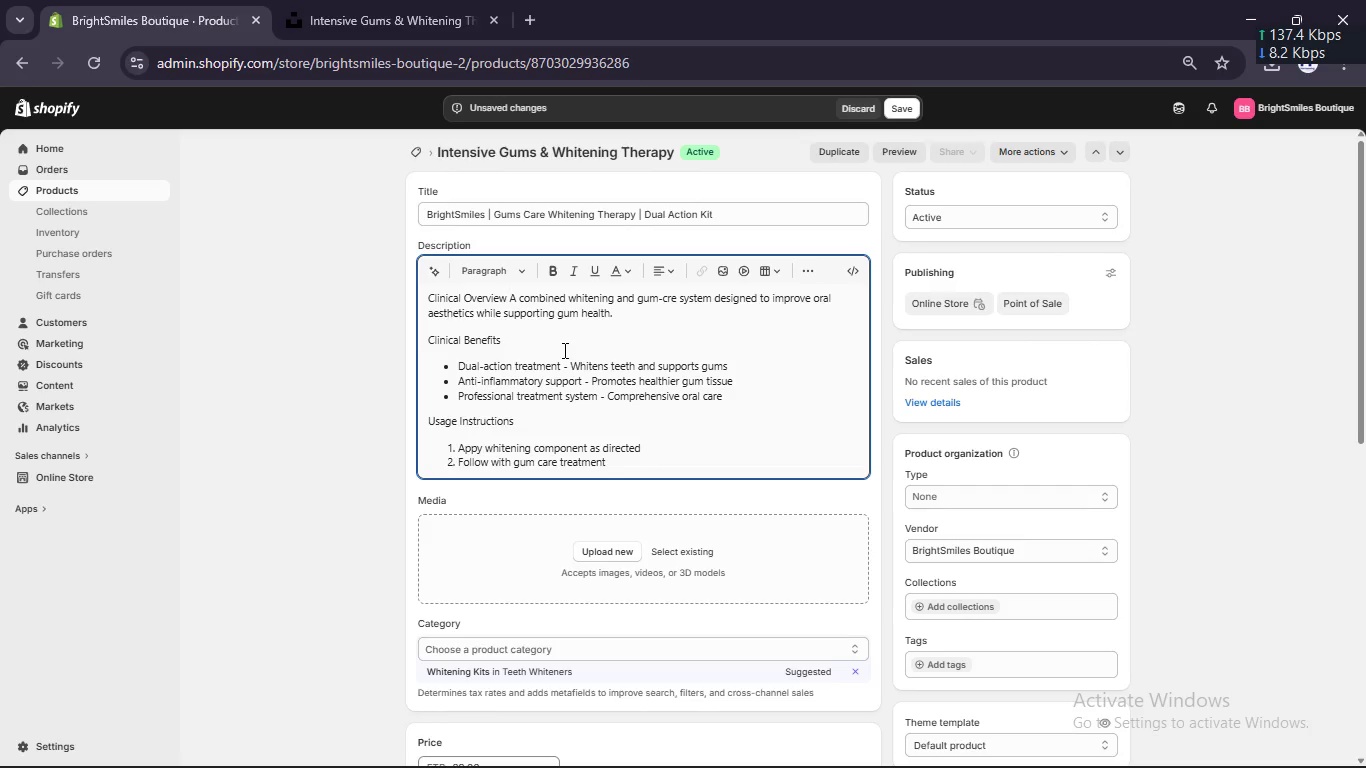 
key(Enter)
 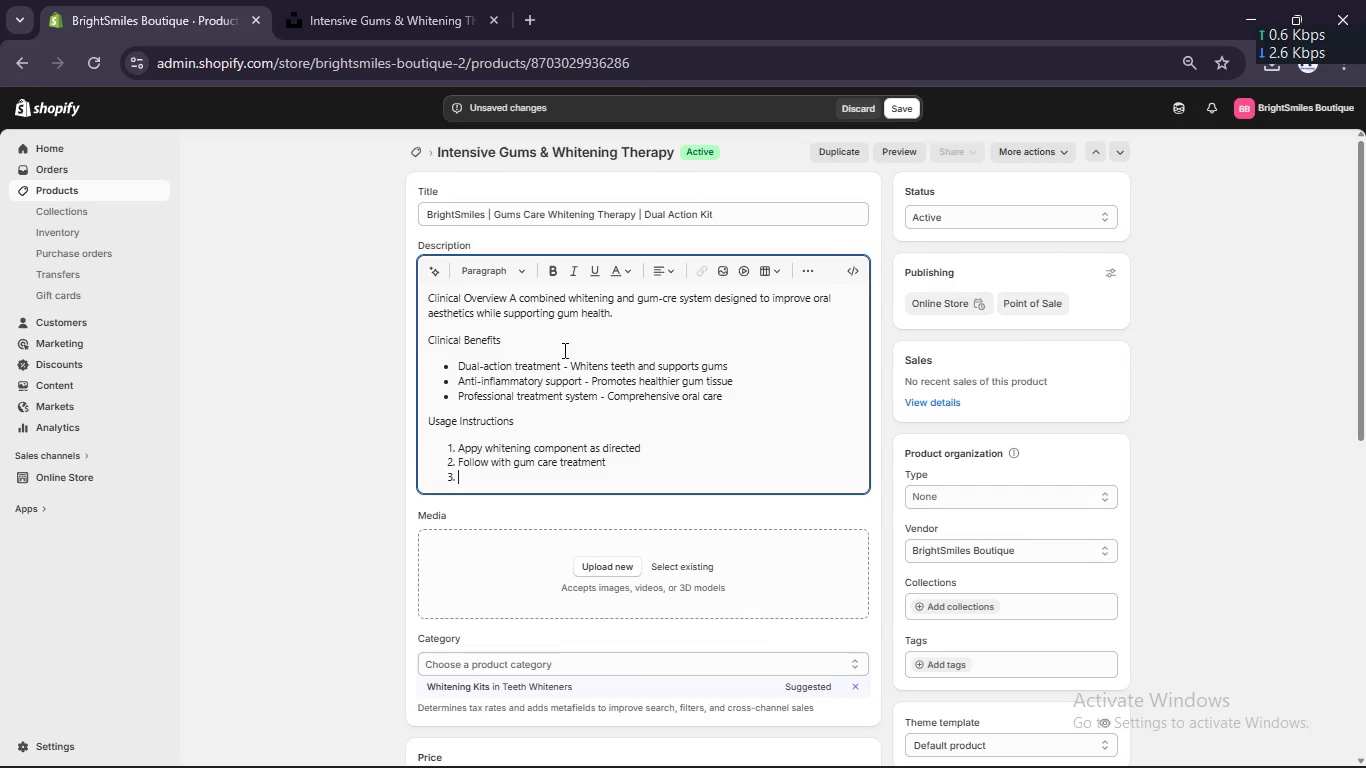 
type(Rinse thoroughly)
 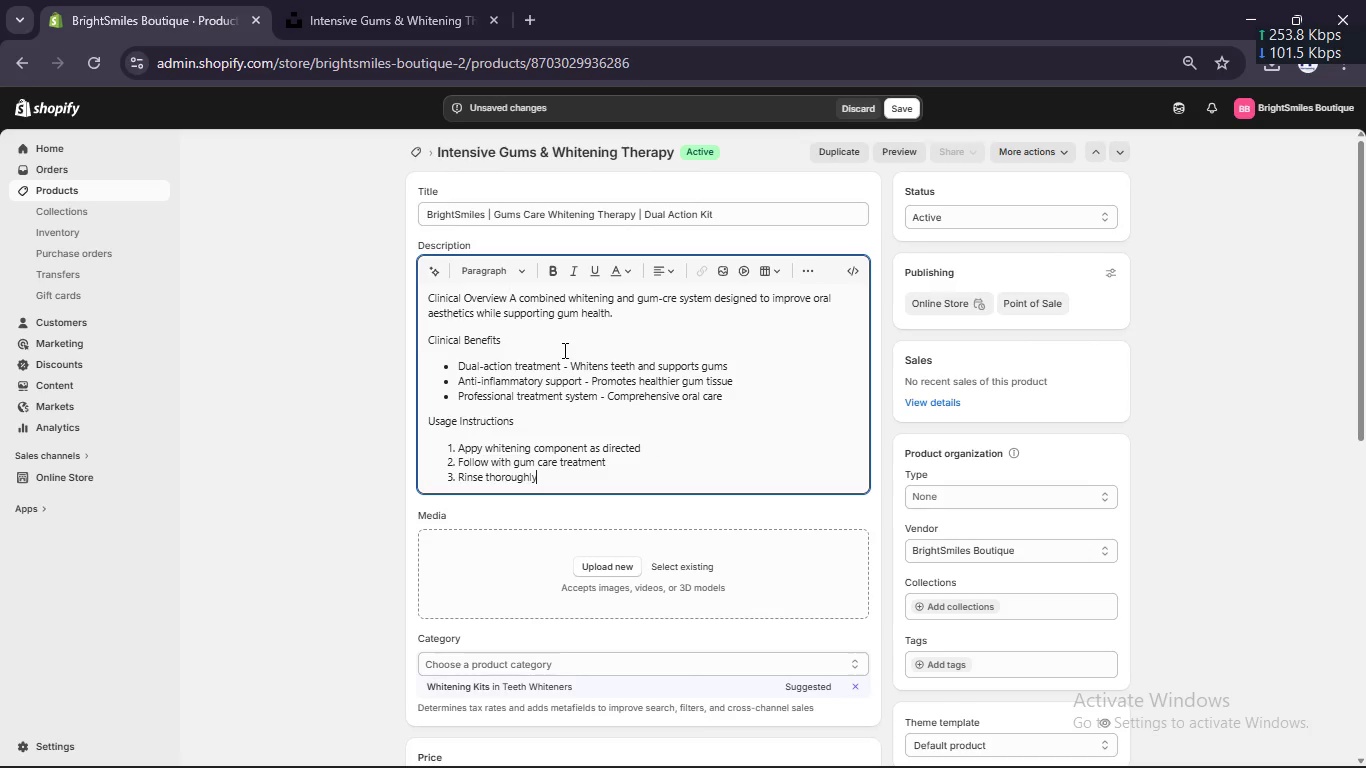 
key(Enter)
 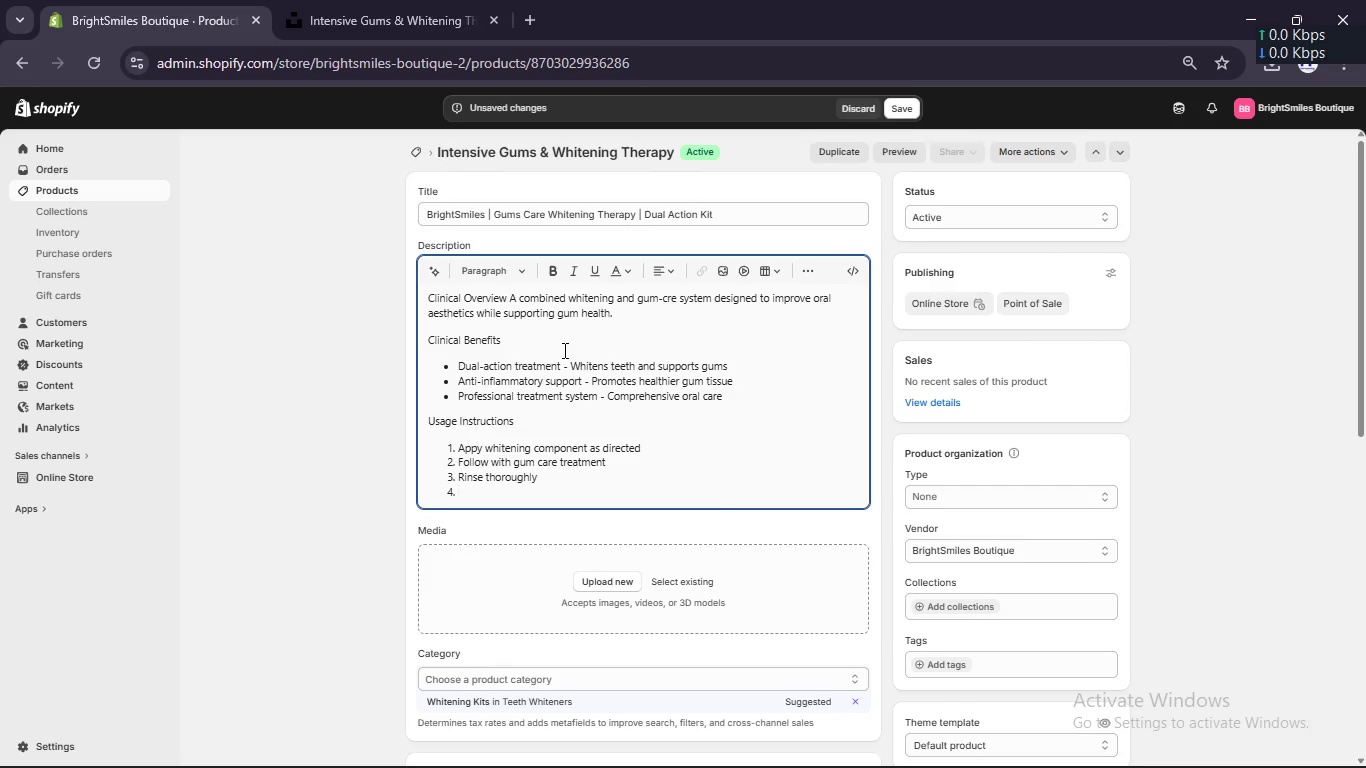 
type(Use consistently as prescribed)
 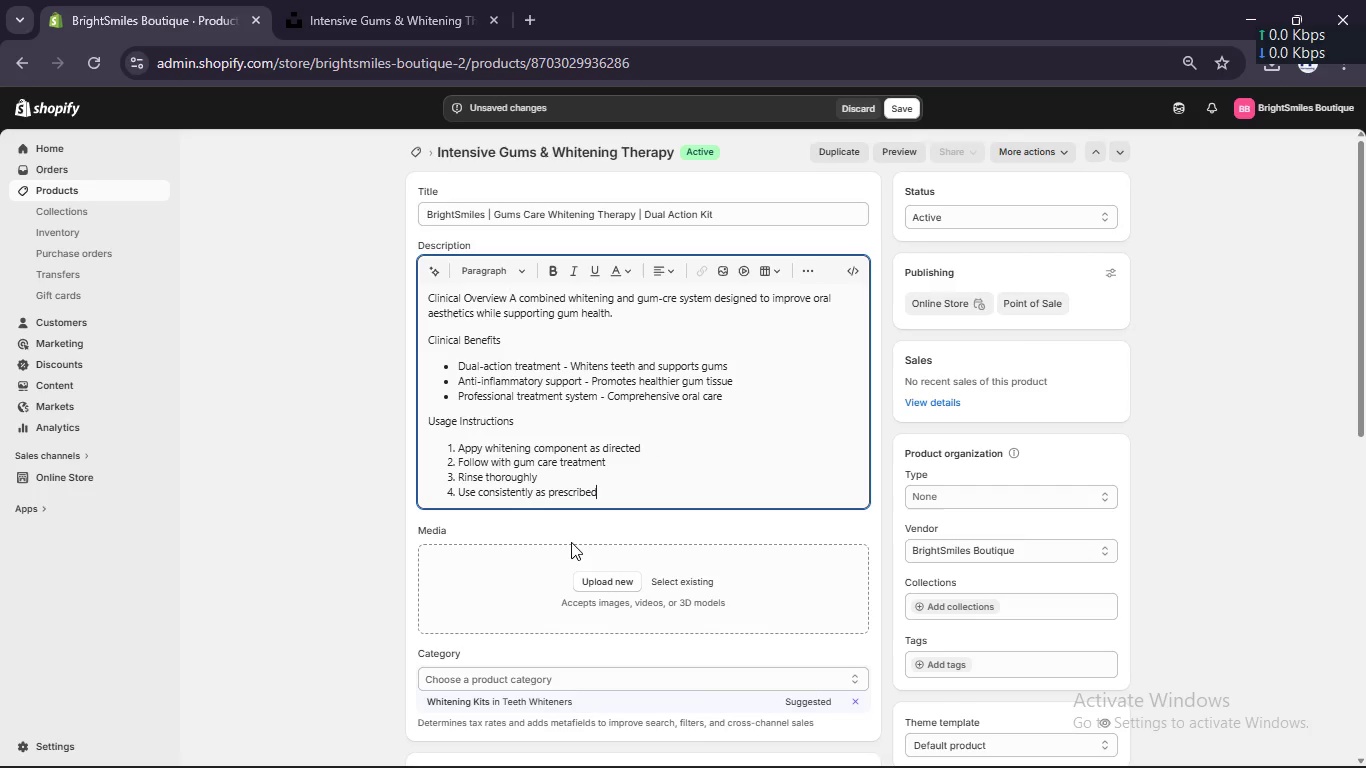 
left_click([606, 580])
 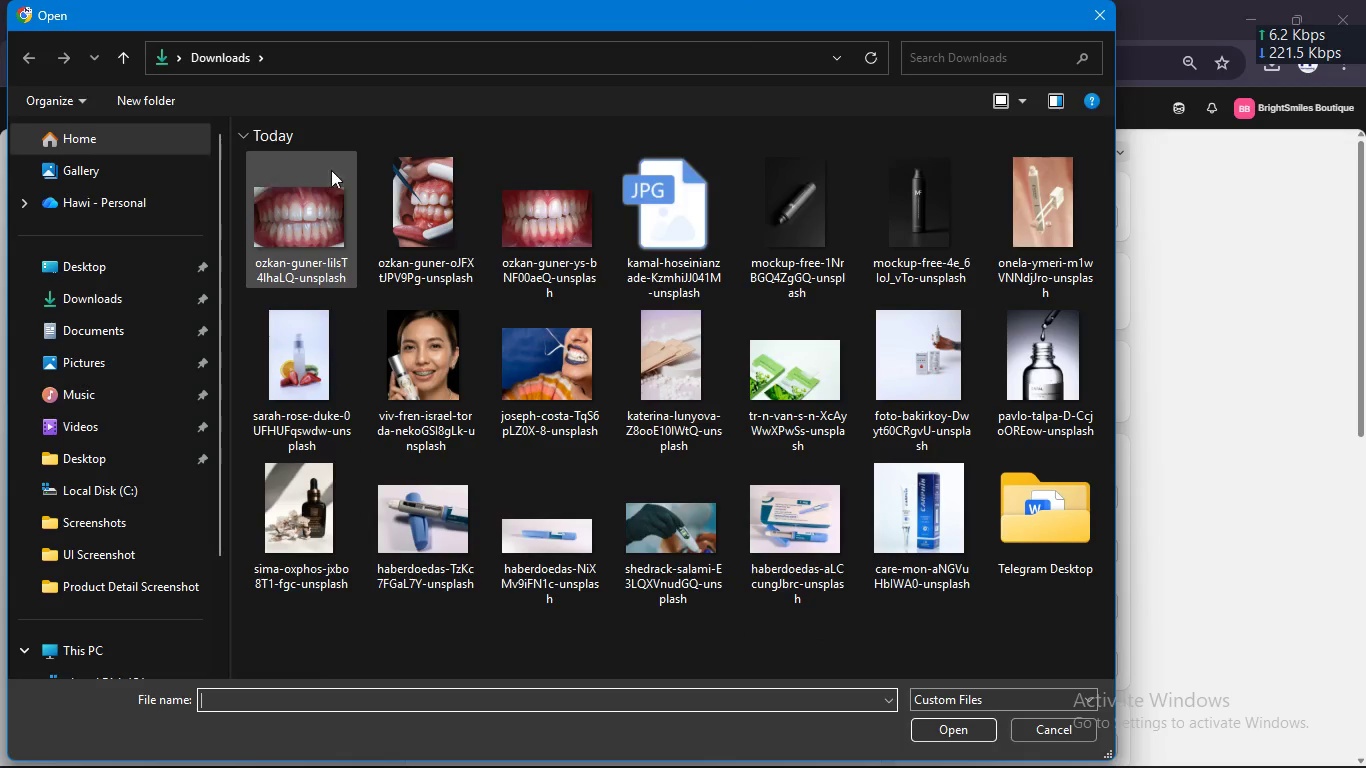 
left_click([661, 204])
 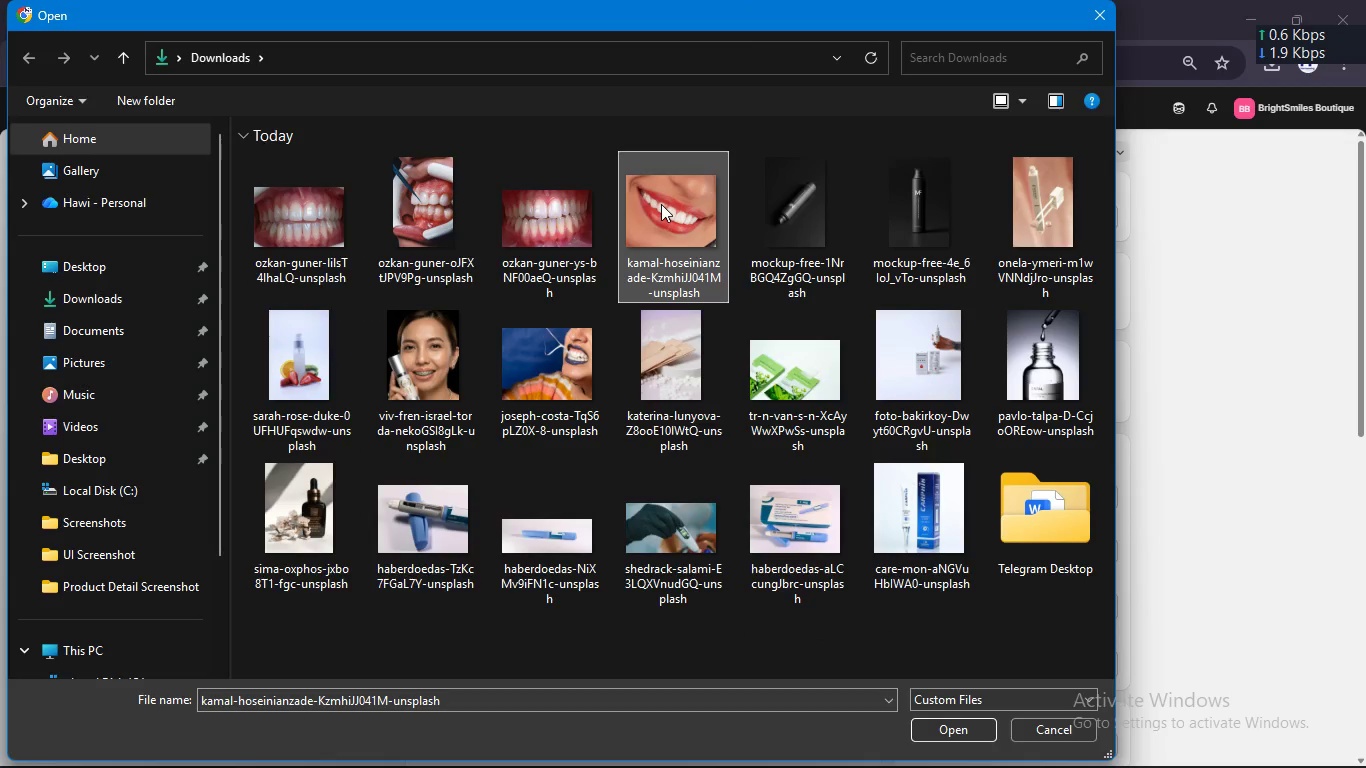 
hold_key(key=ControlLeft, duration=1.28)
left_click([435, 213])
 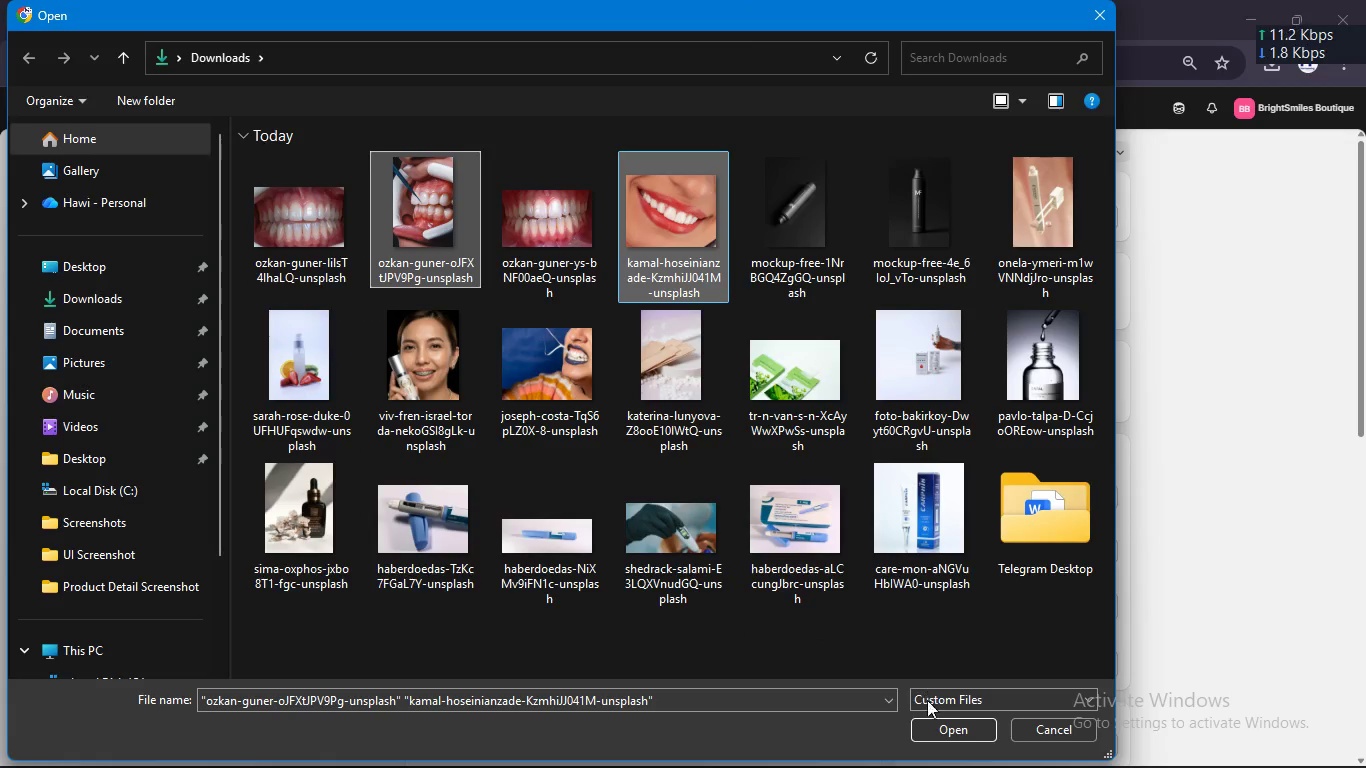 
left_click([931, 724])
 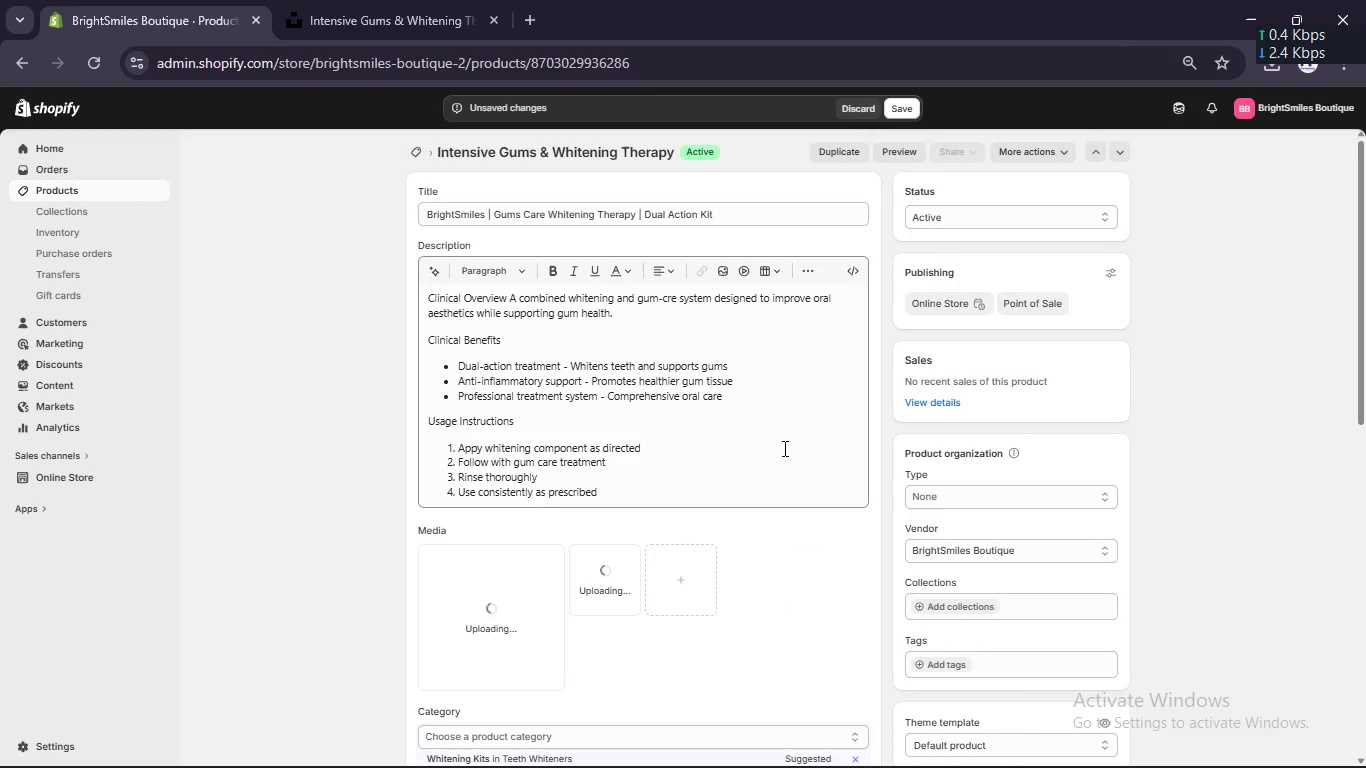 
scroll: coordinate [764, 416], scroll_direction: down, amount: 2.0
 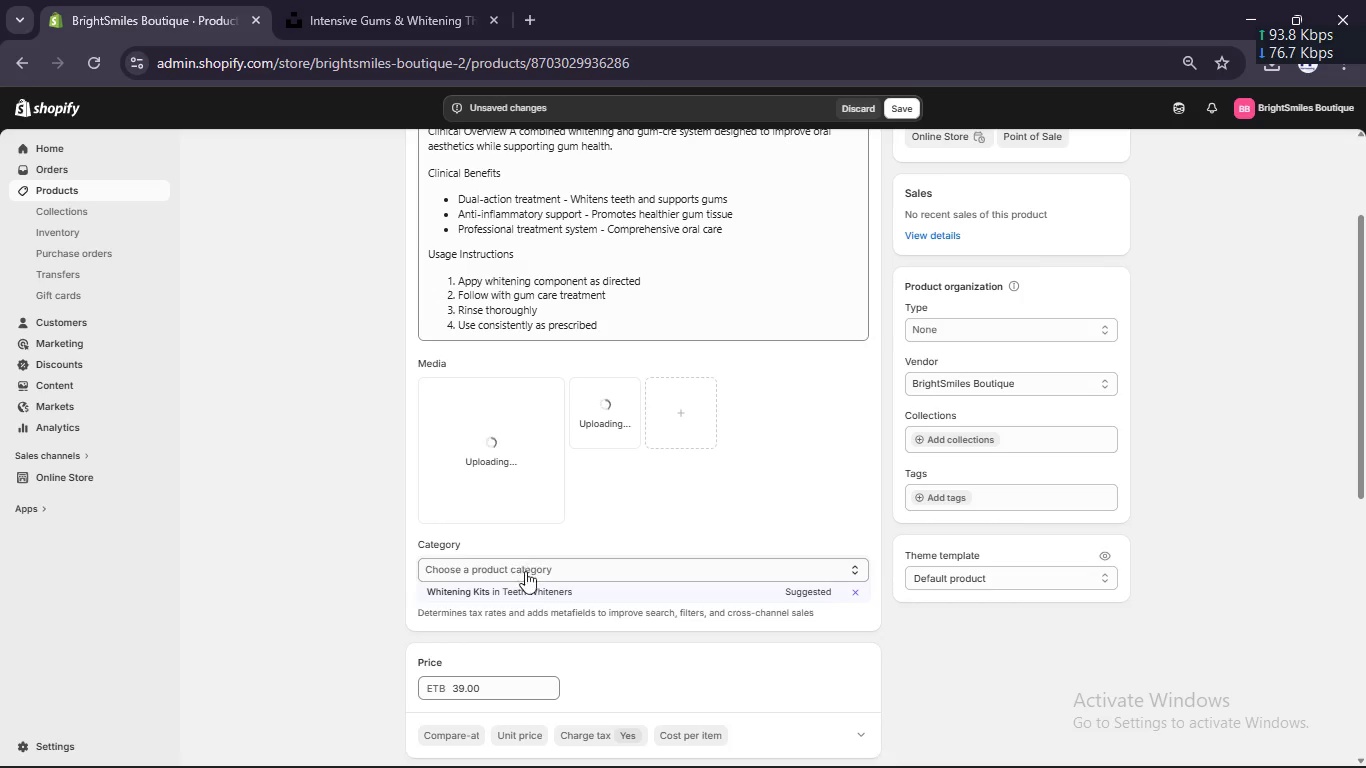 
left_click([525, 586])
 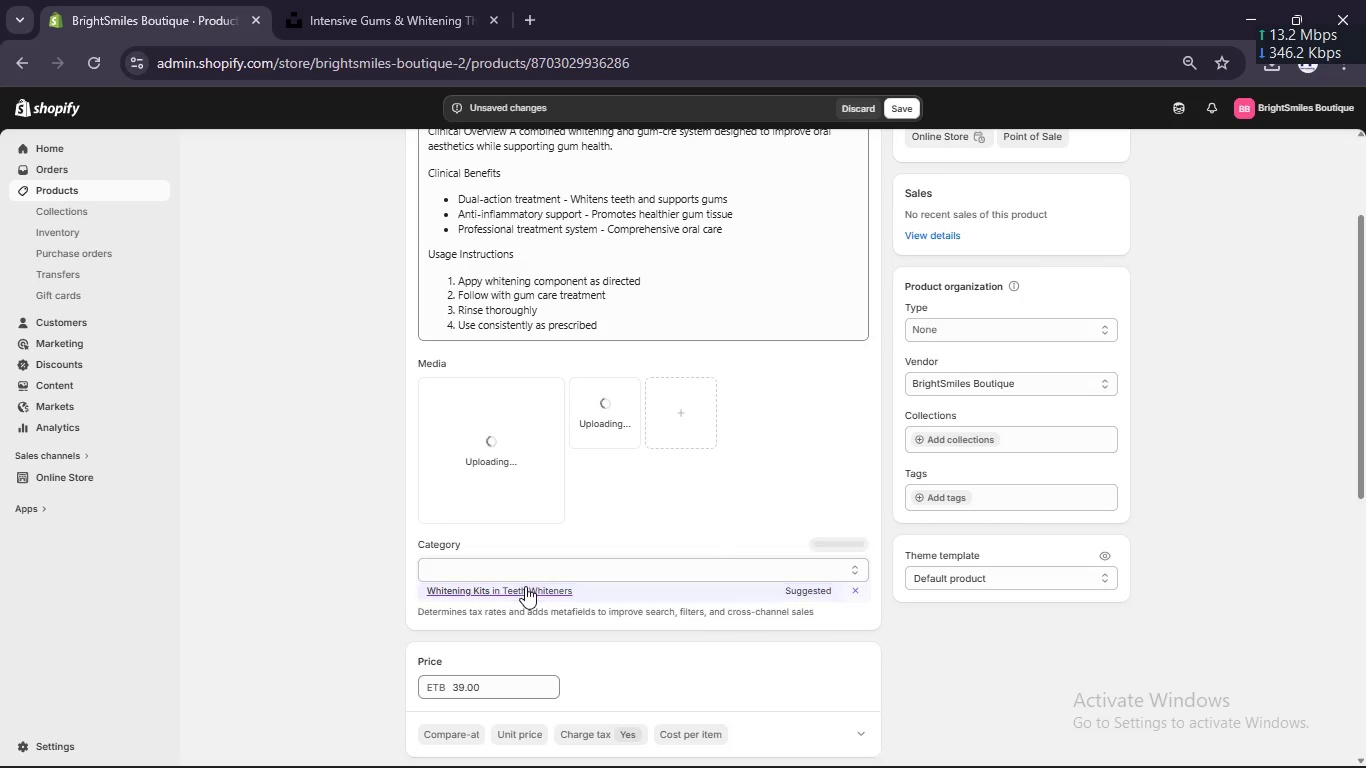 
scroll: coordinate [814, 554], scroll_direction: up, amount: 13.0
 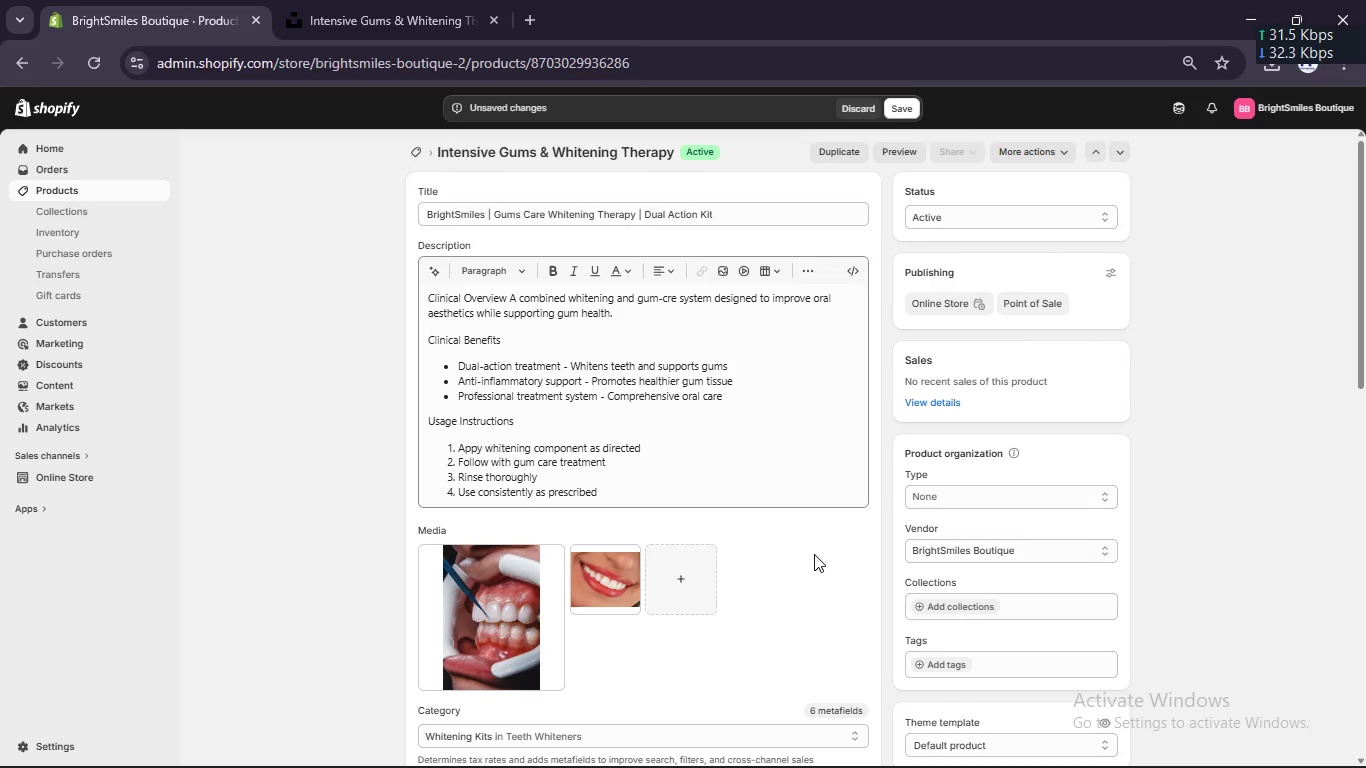 
scroll: coordinate [814, 554], scroll_direction: down, amount: 20.0
 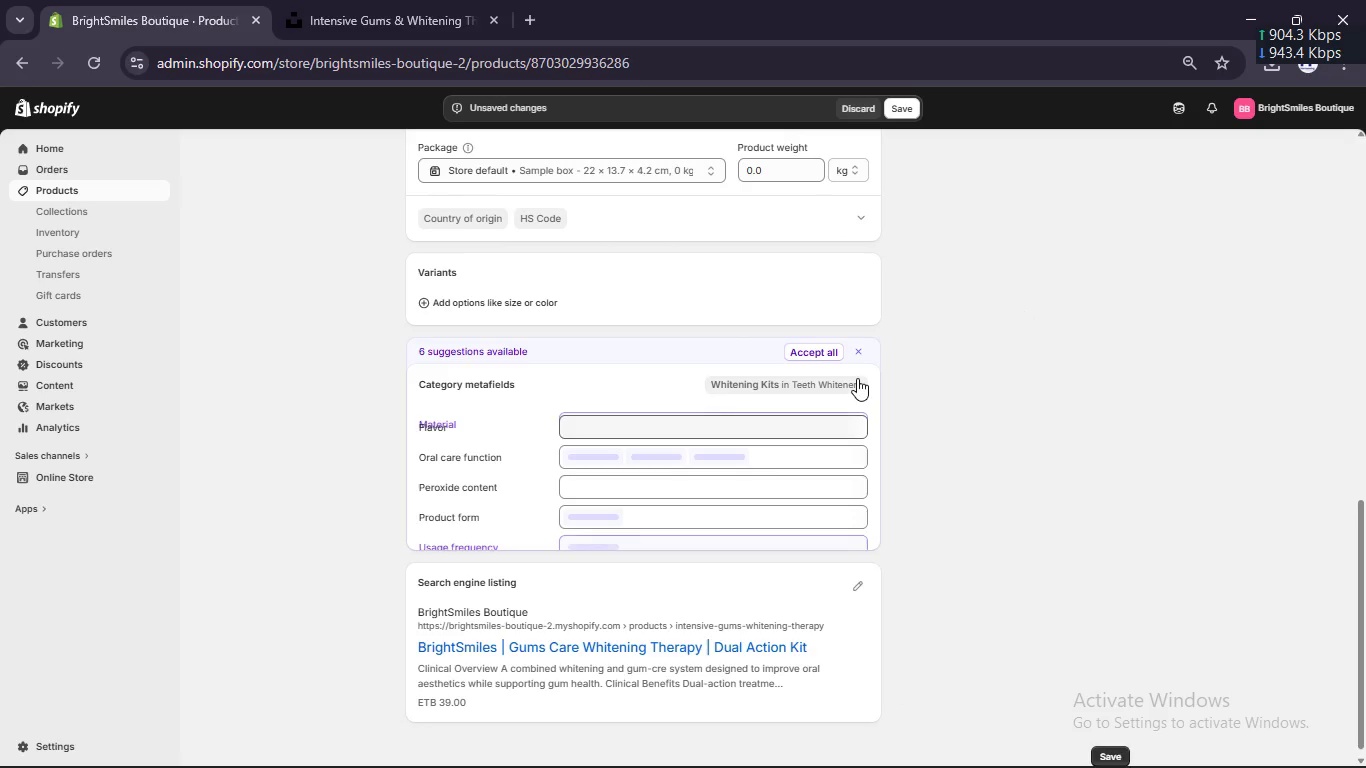 
scroll: coordinate [857, 378], scroll_direction: up, amount: 1.0
 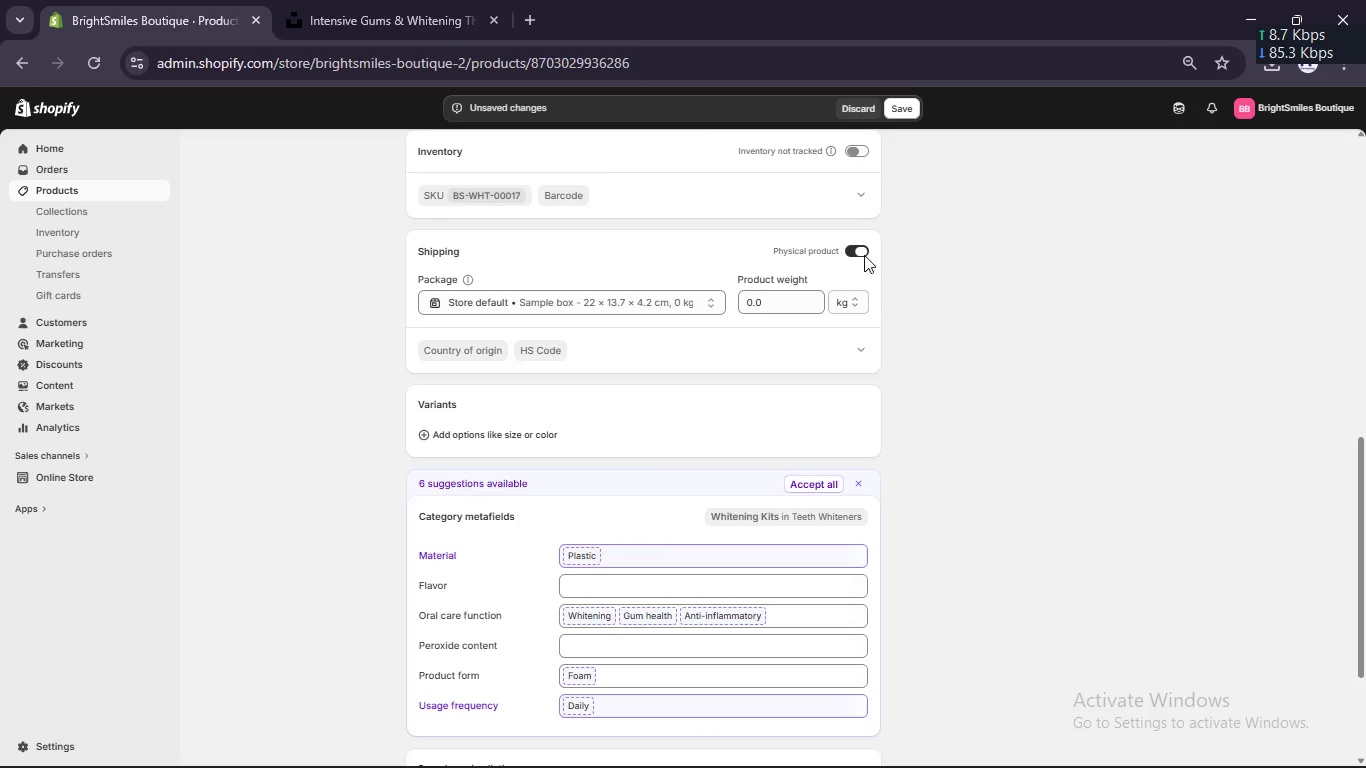 
left_click([862, 253])
 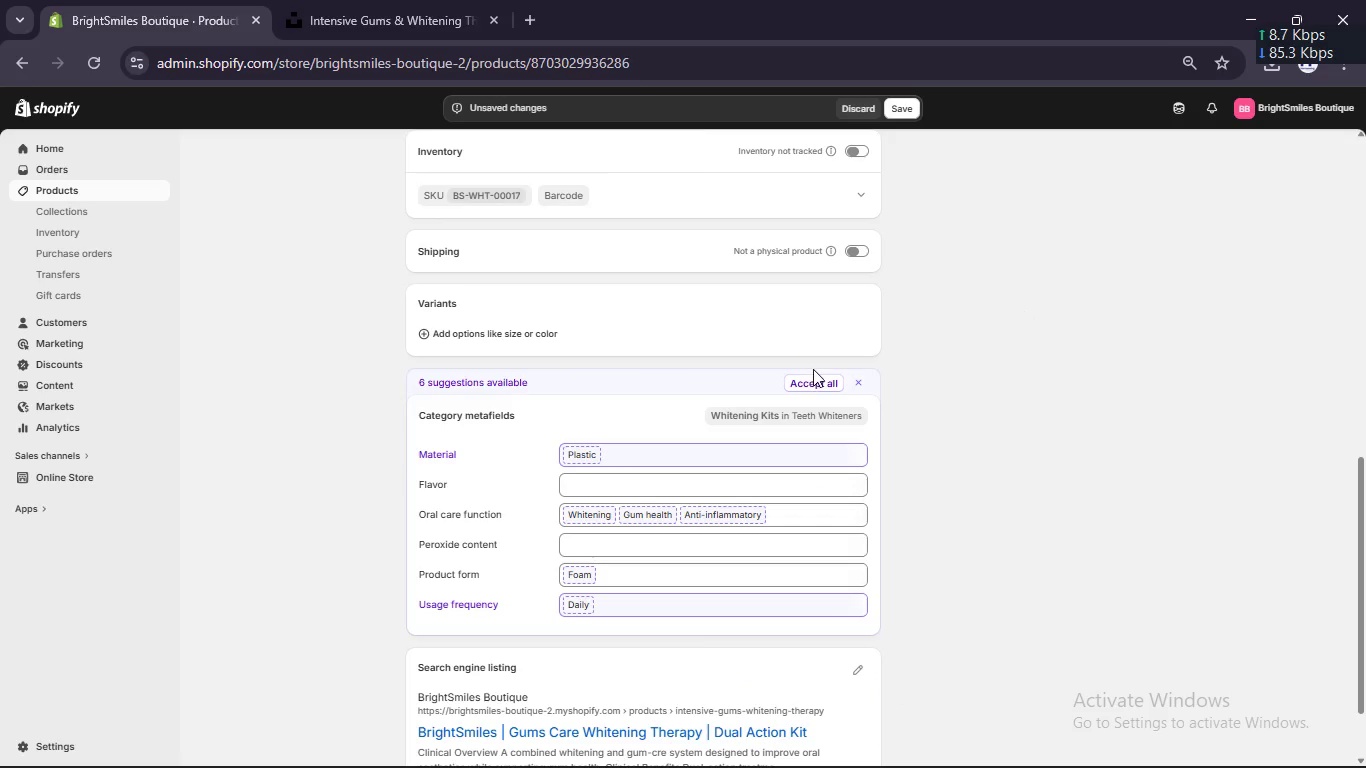 
left_click([814, 393])
 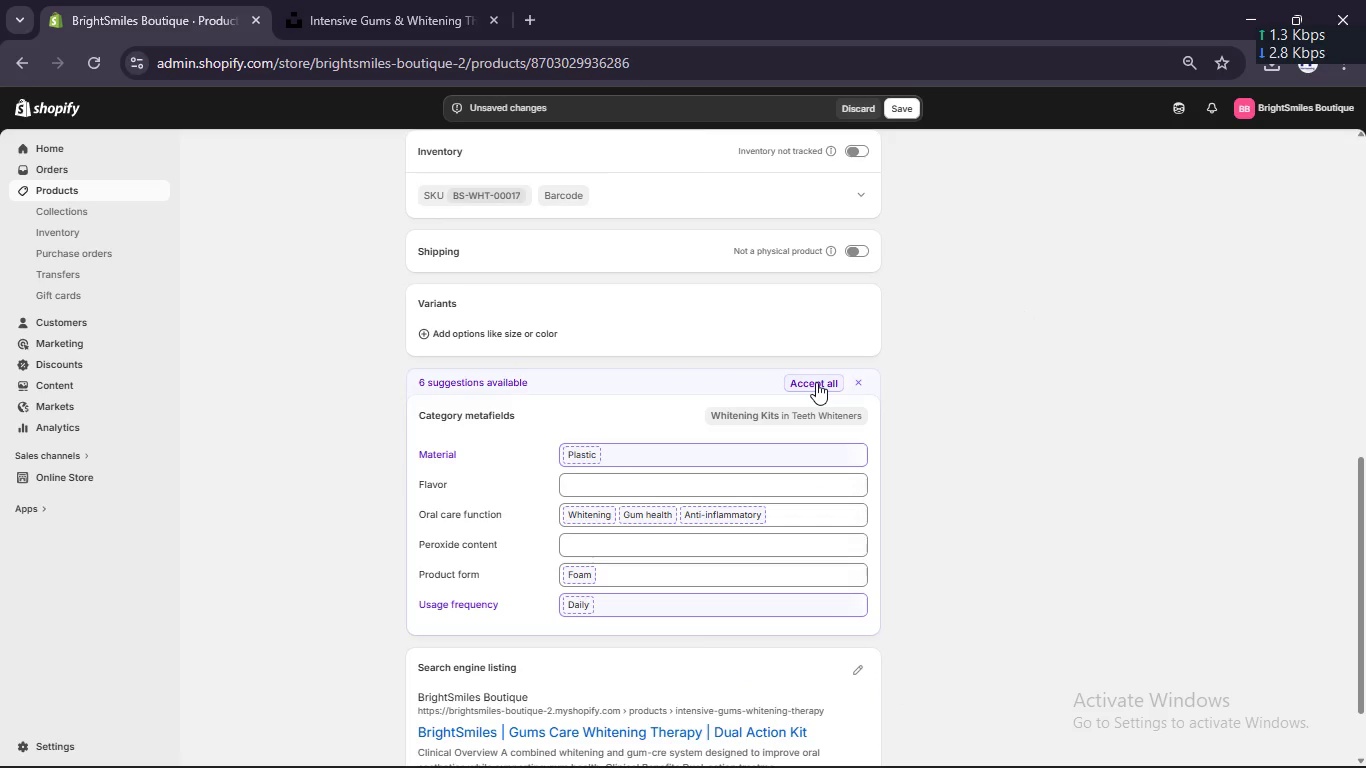 
left_click([816, 382])
 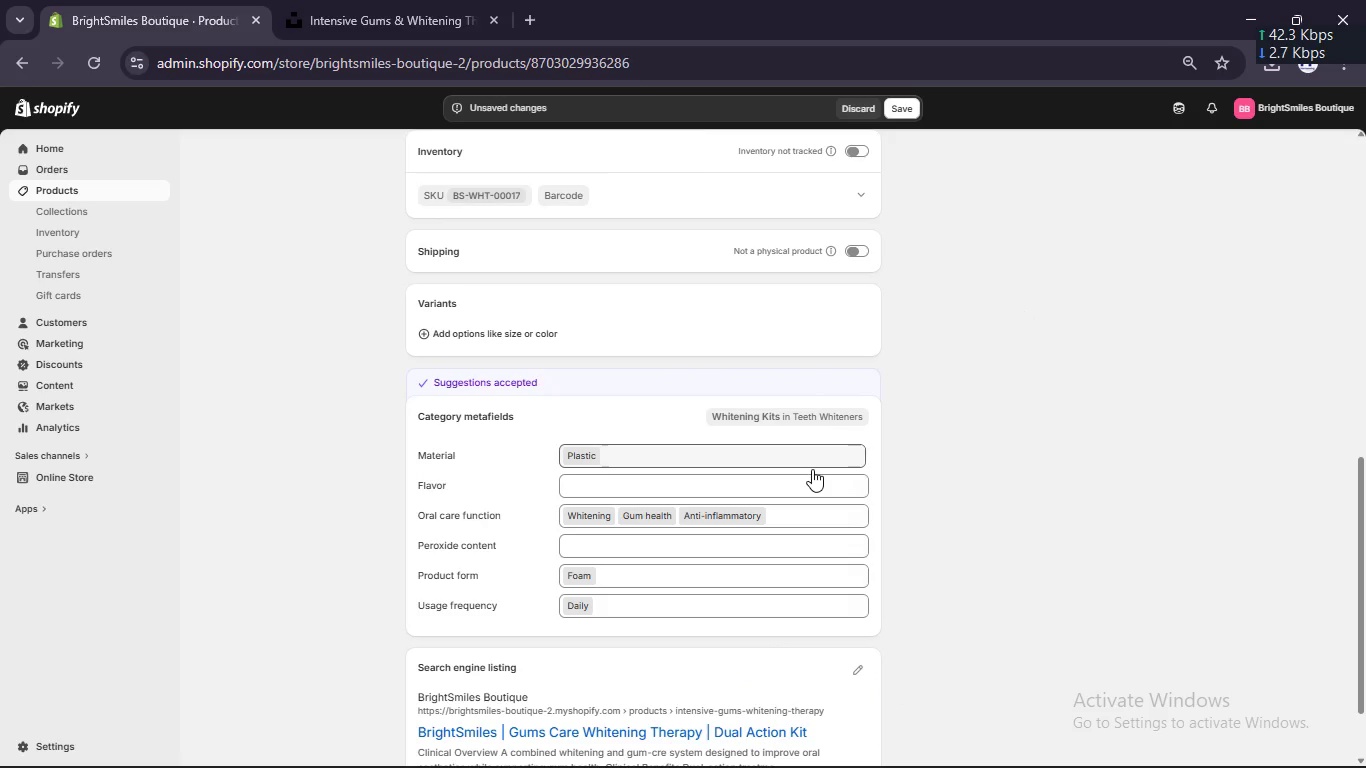 
scroll: coordinate [812, 469], scroll_direction: down, amount: 3.0
 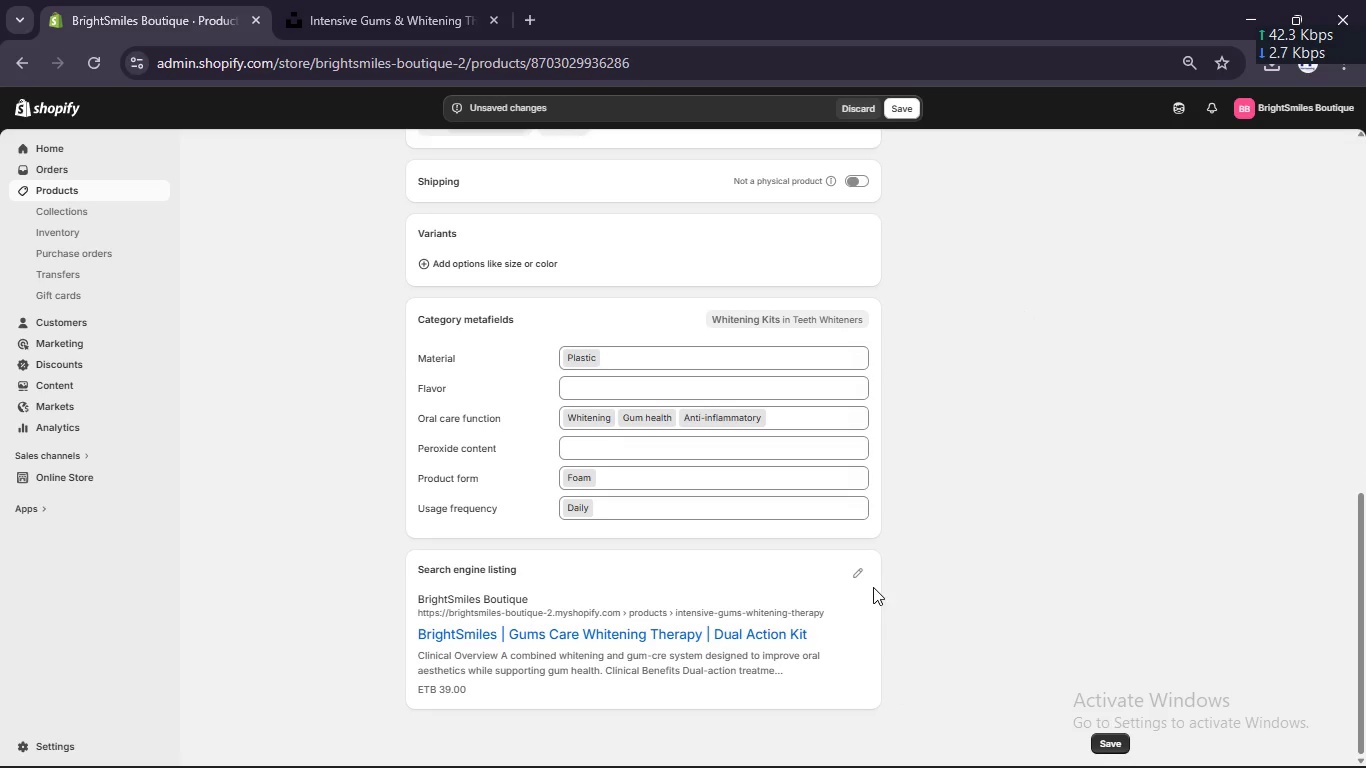 
left_click([868, 580])
 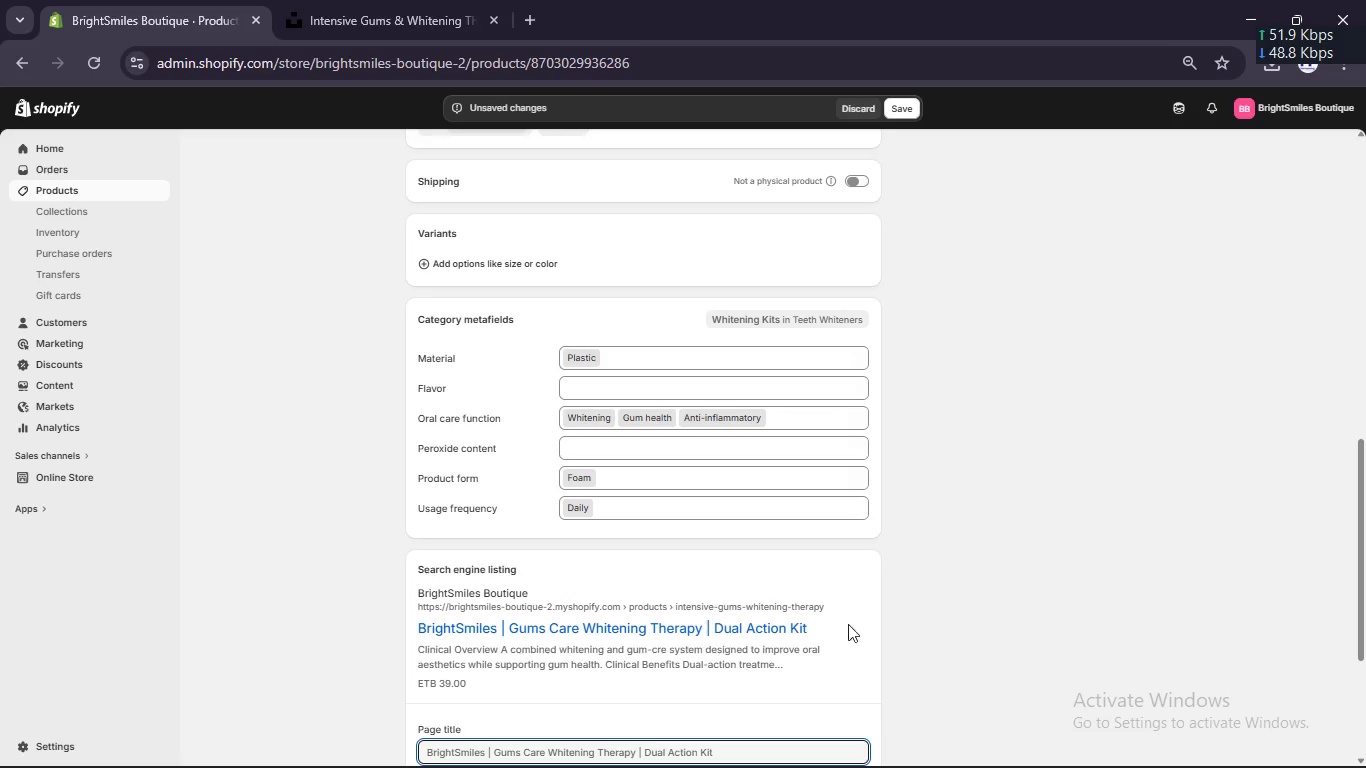 
scroll: coordinate [800, 685], scroll_direction: down, amount: 3.0
 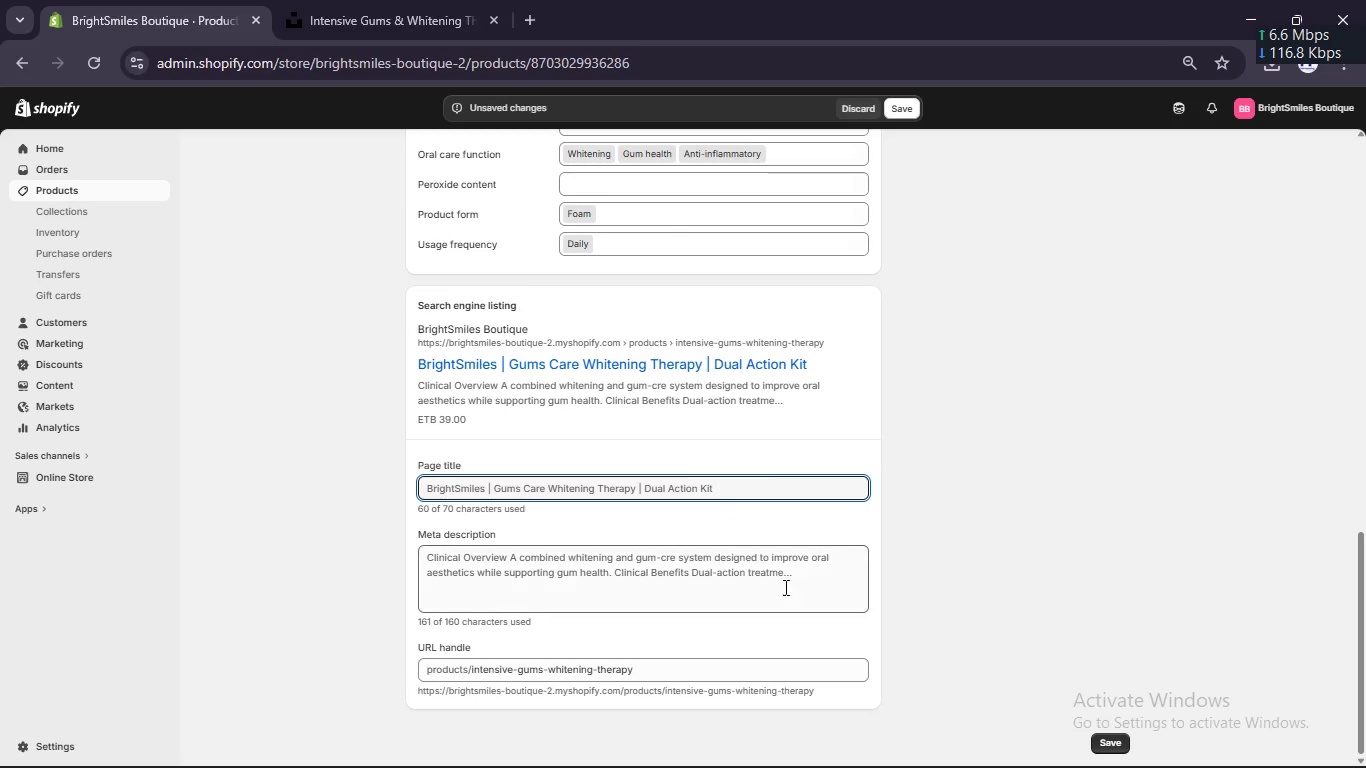 
left_click([785, 571])
 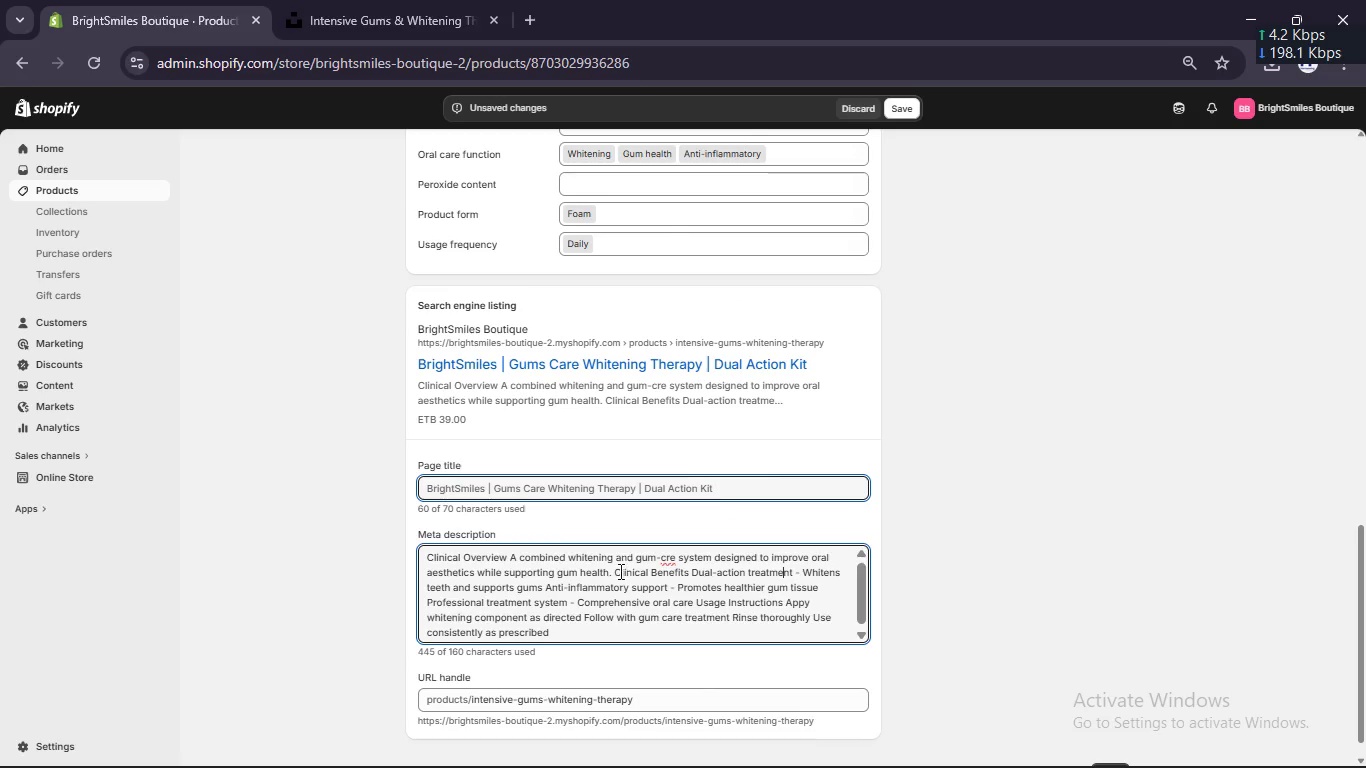 
left_click_drag(start_coordinate=[609, 575], to_coordinate=[657, 664])
 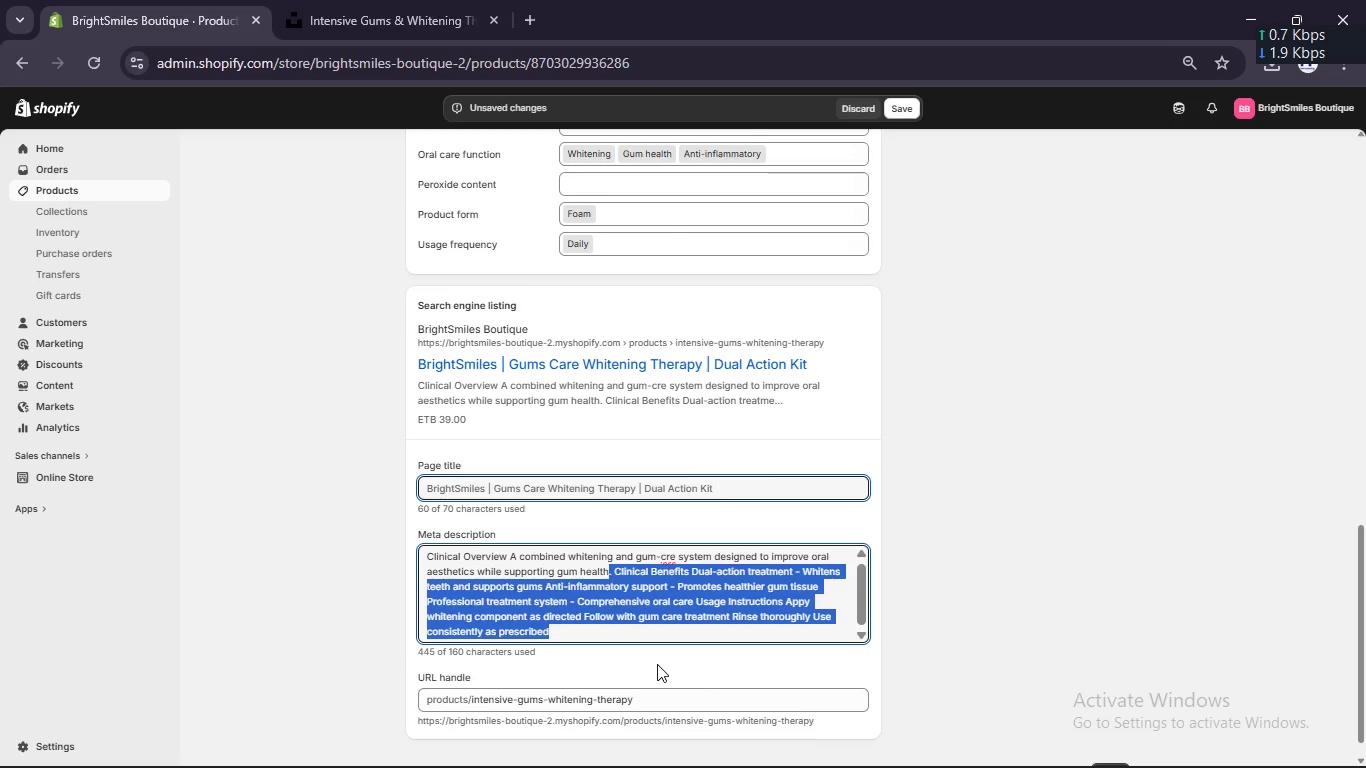 
key(NumLock)
 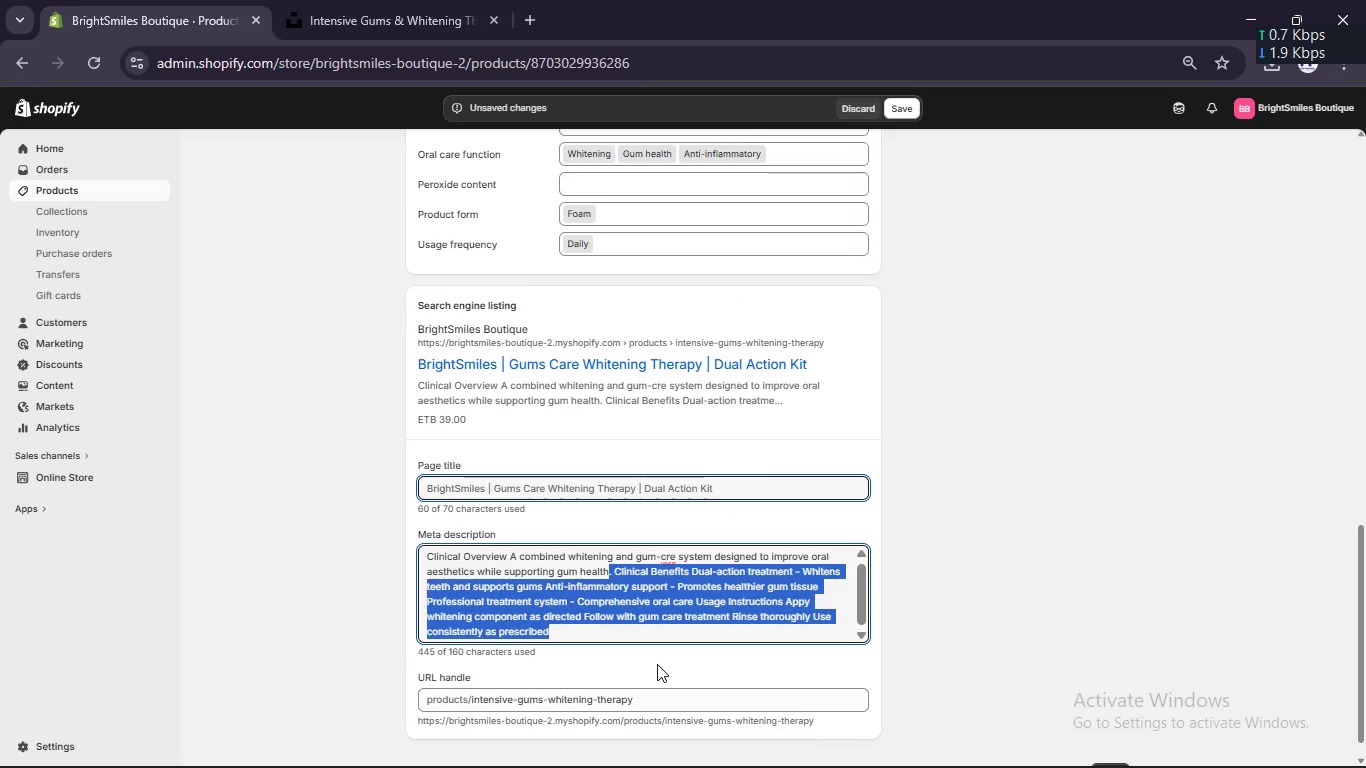 
key(Backspace)
 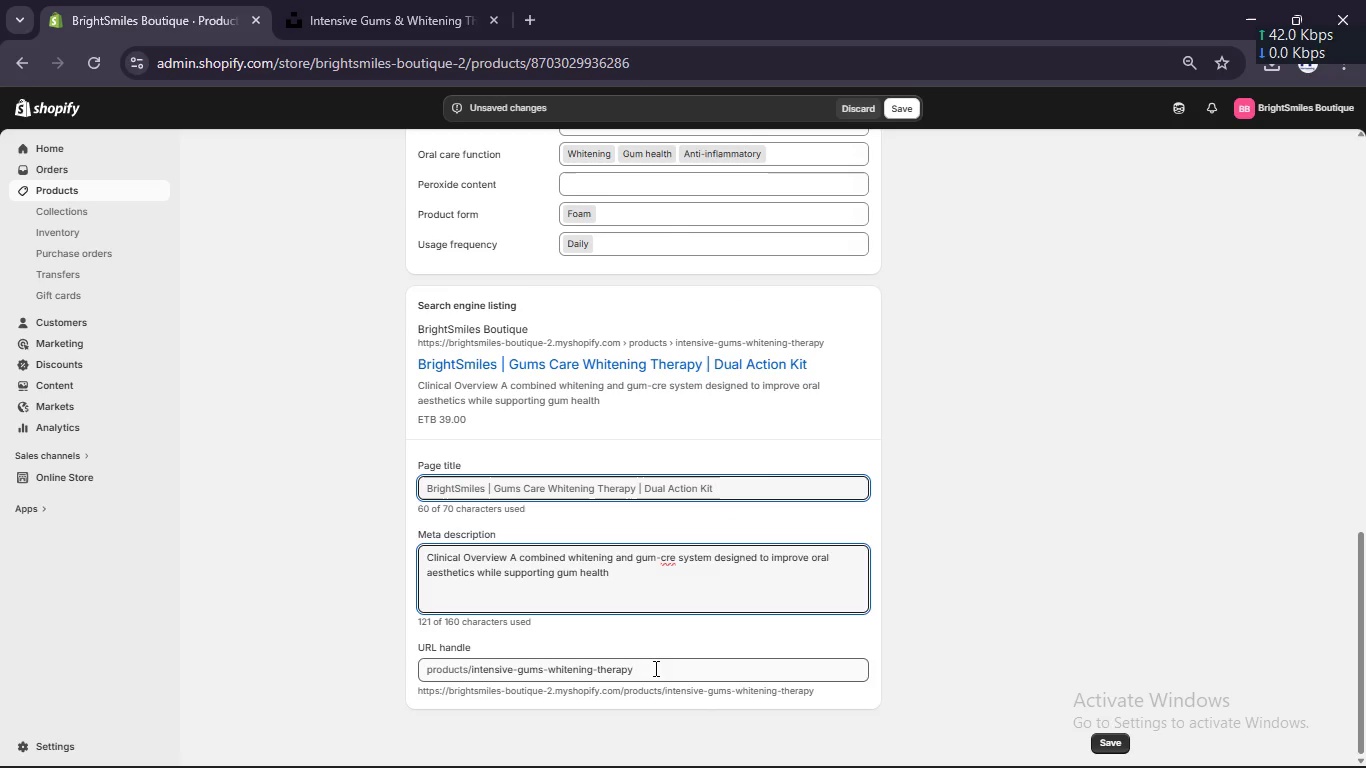 
key(Period)
 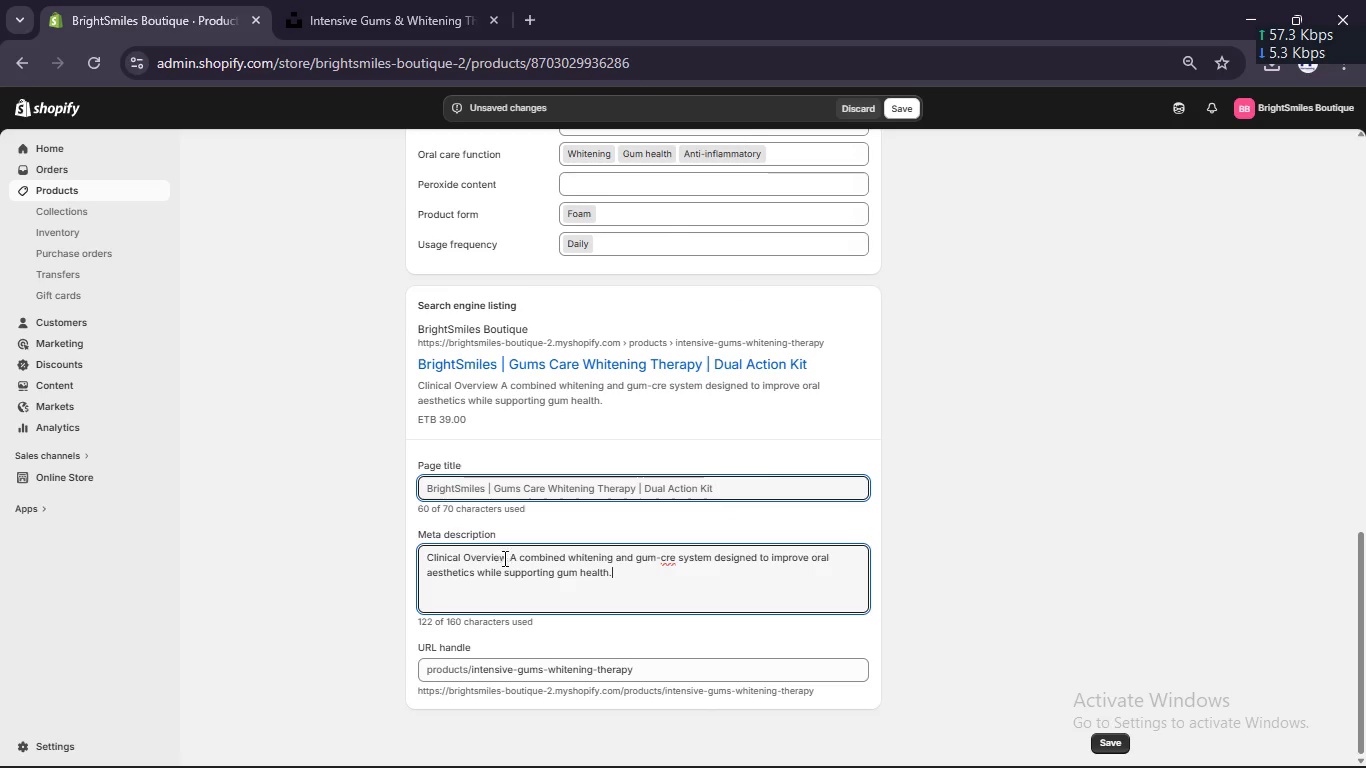 
left_click([514, 561])
 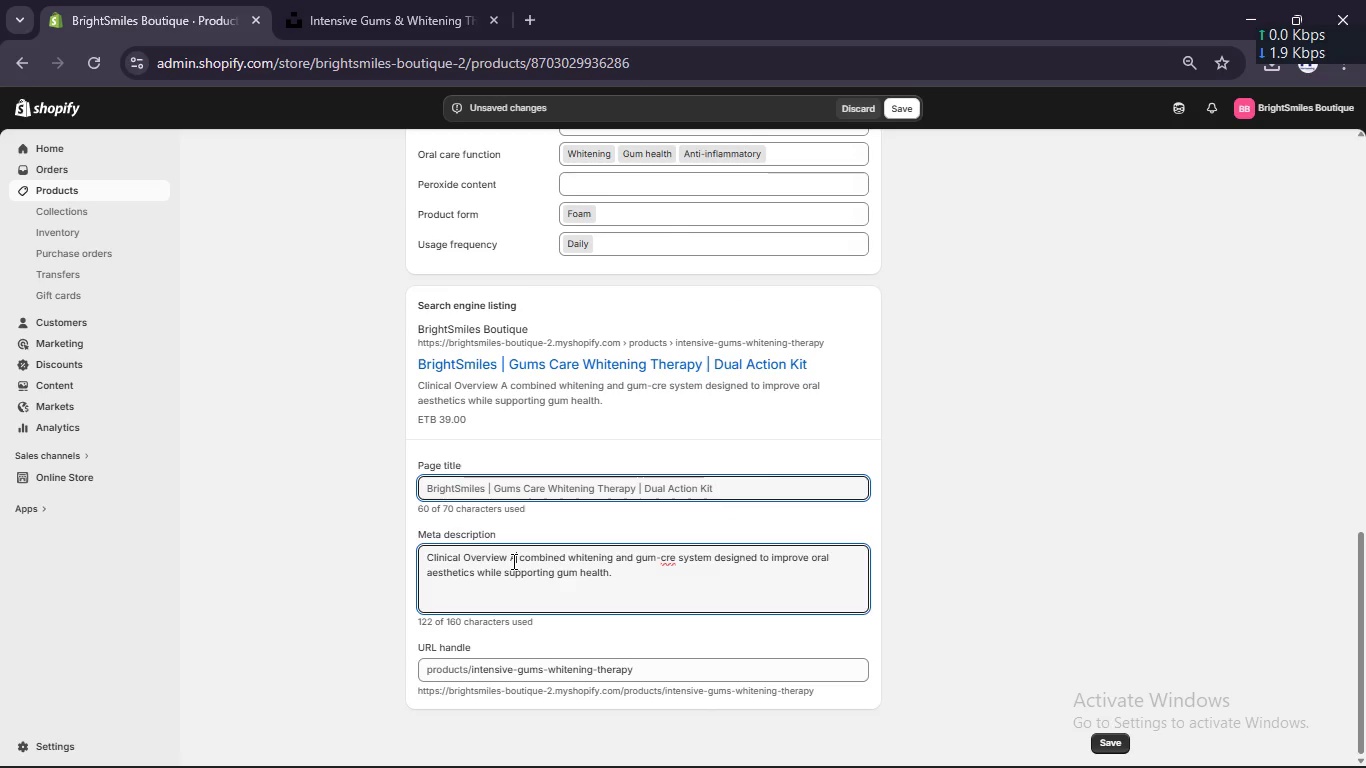 
left_click([512, 561])
 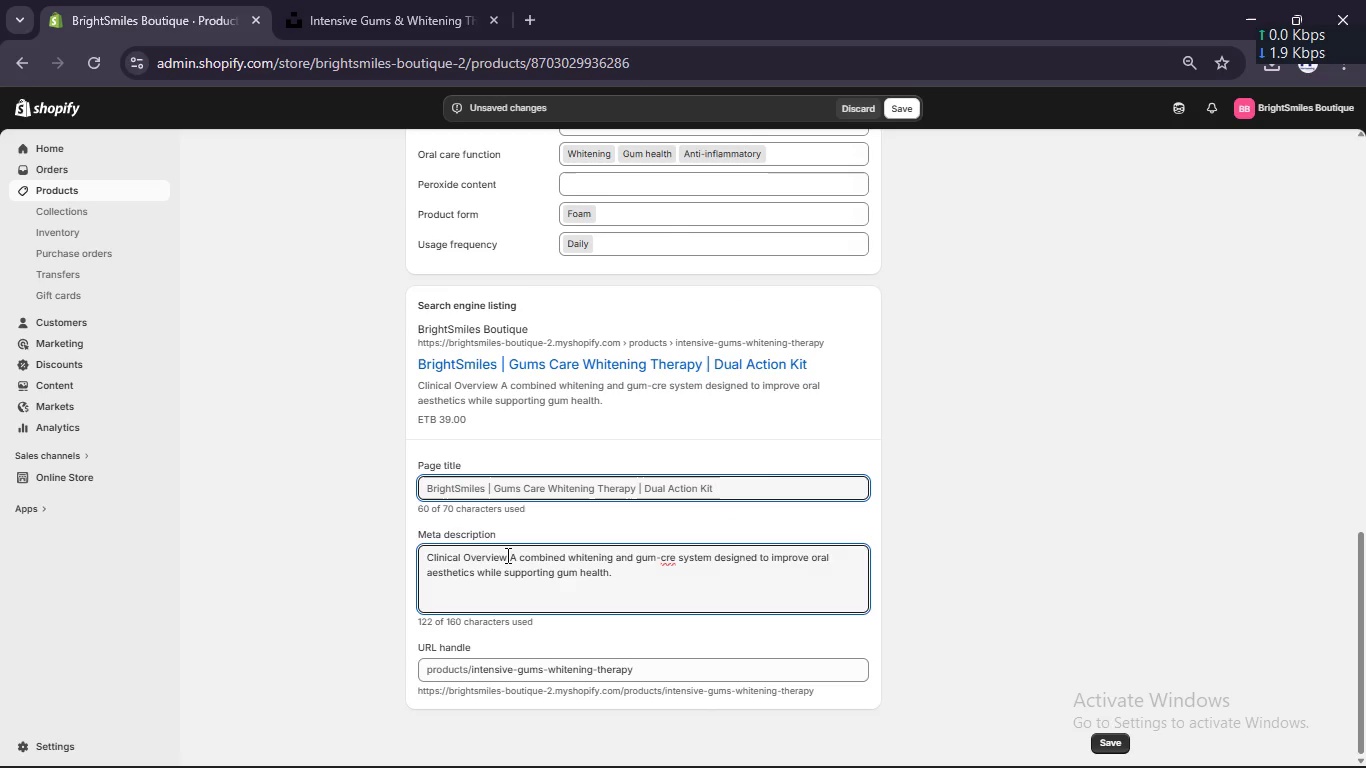 
left_click_drag(start_coordinate=[506, 555], to_coordinate=[415, 554])
 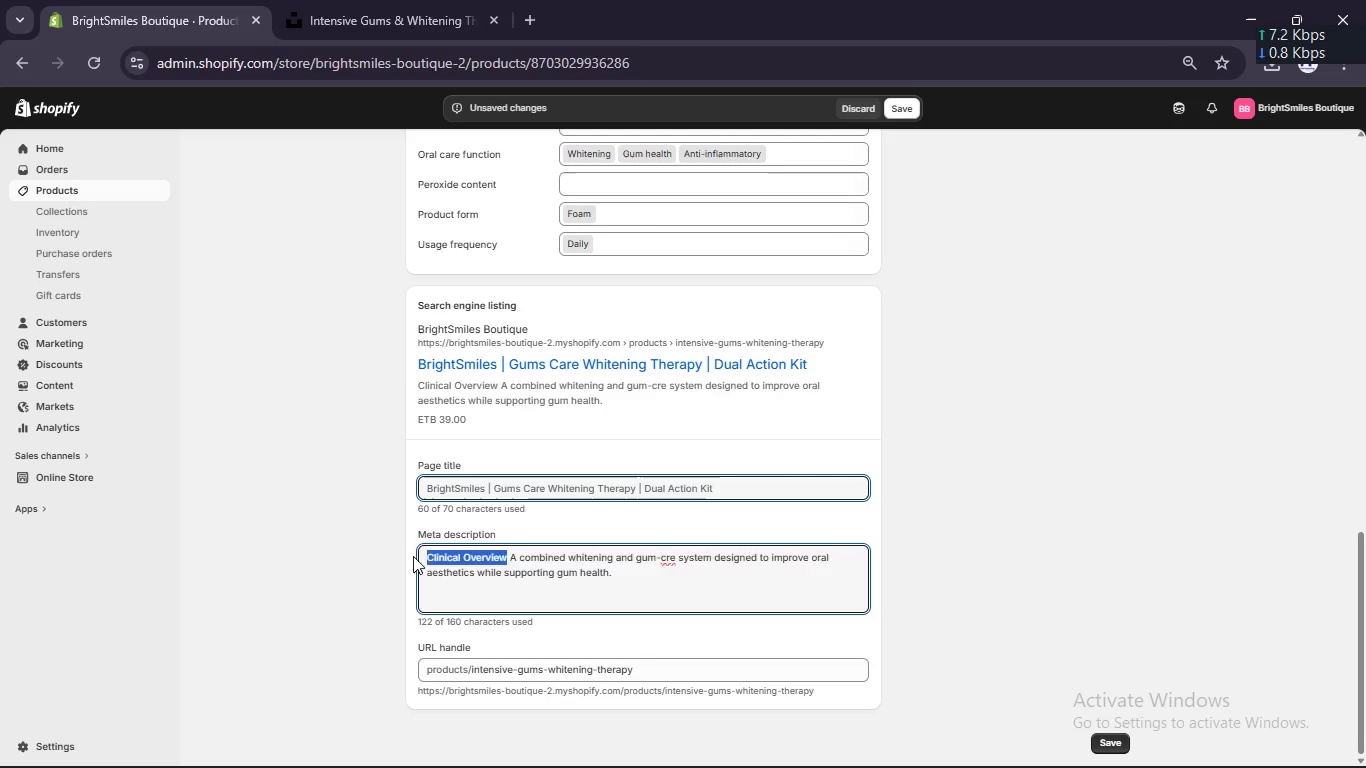 
key(Backspace)
 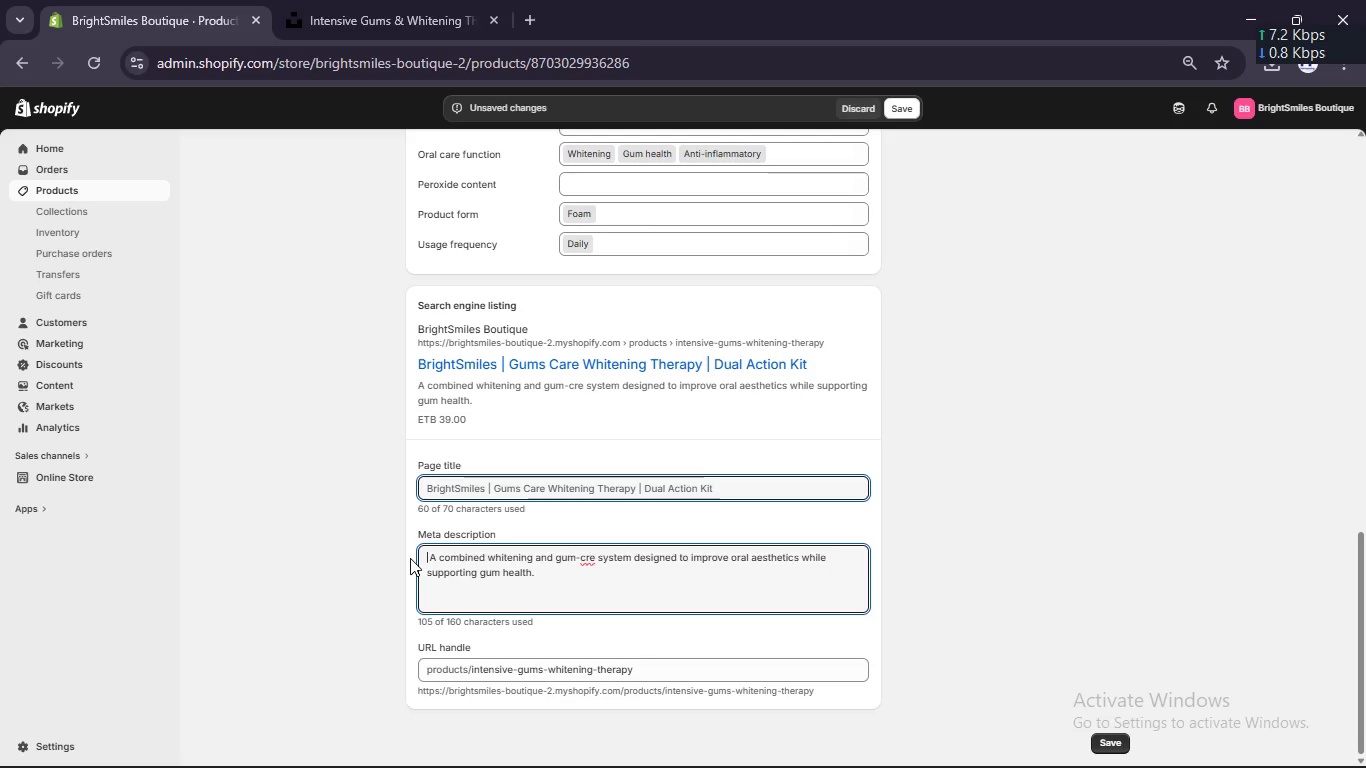 
key(Delete)
 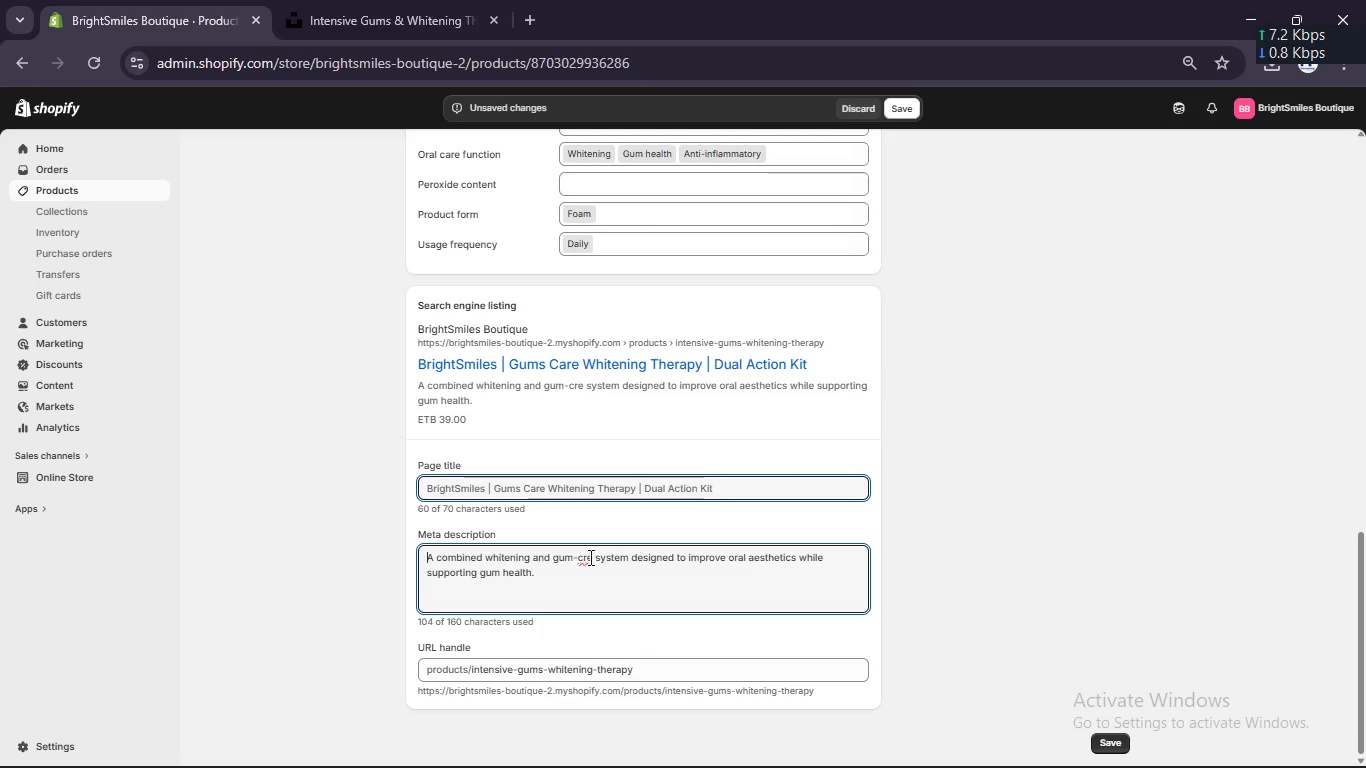 
left_click([586, 556])
 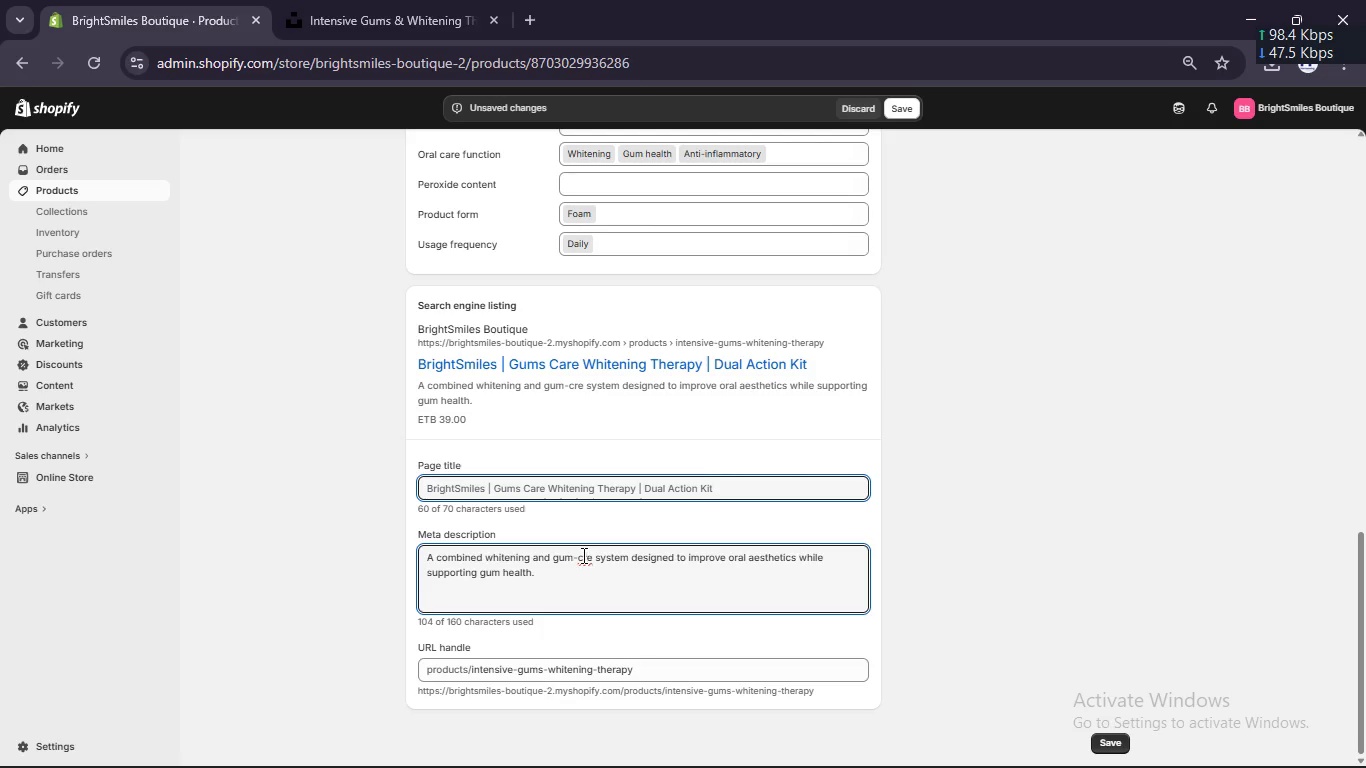 
left_click([582, 555])
 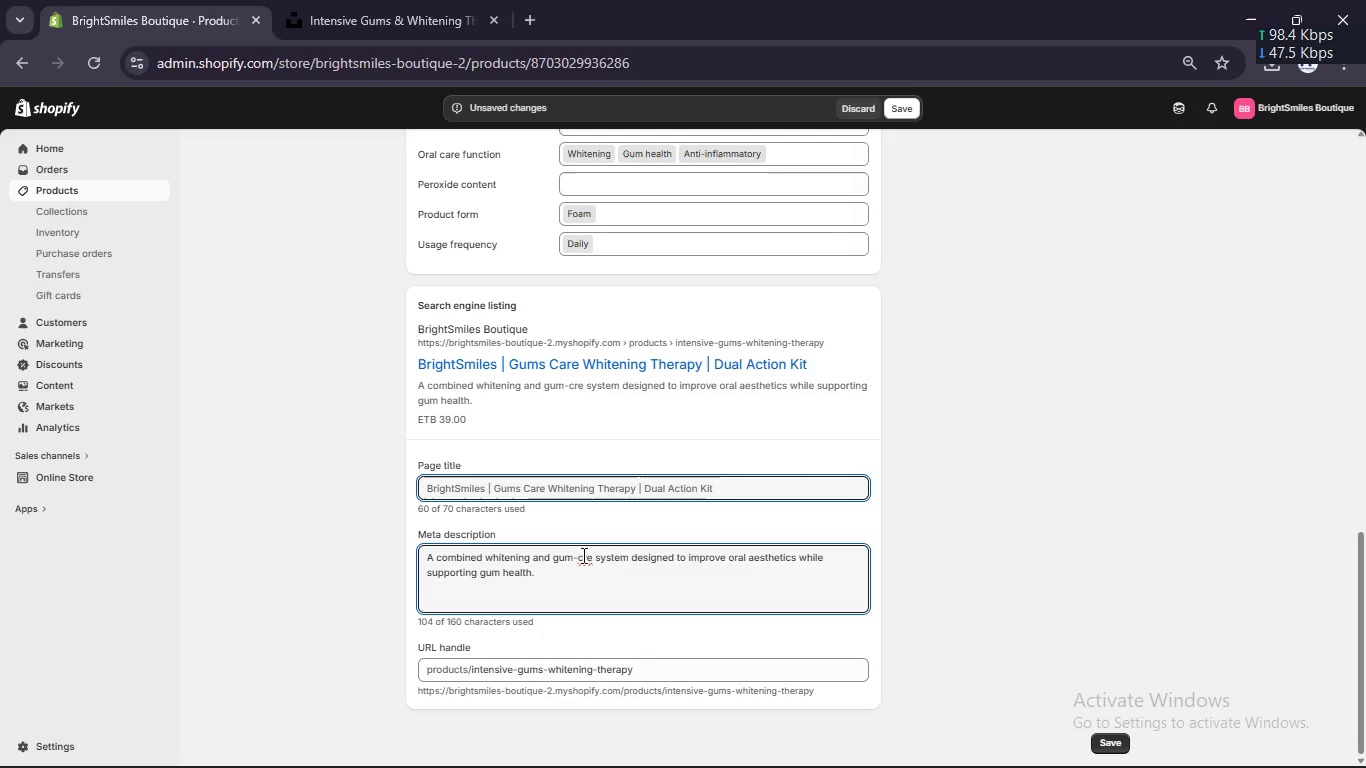 
key(A)
 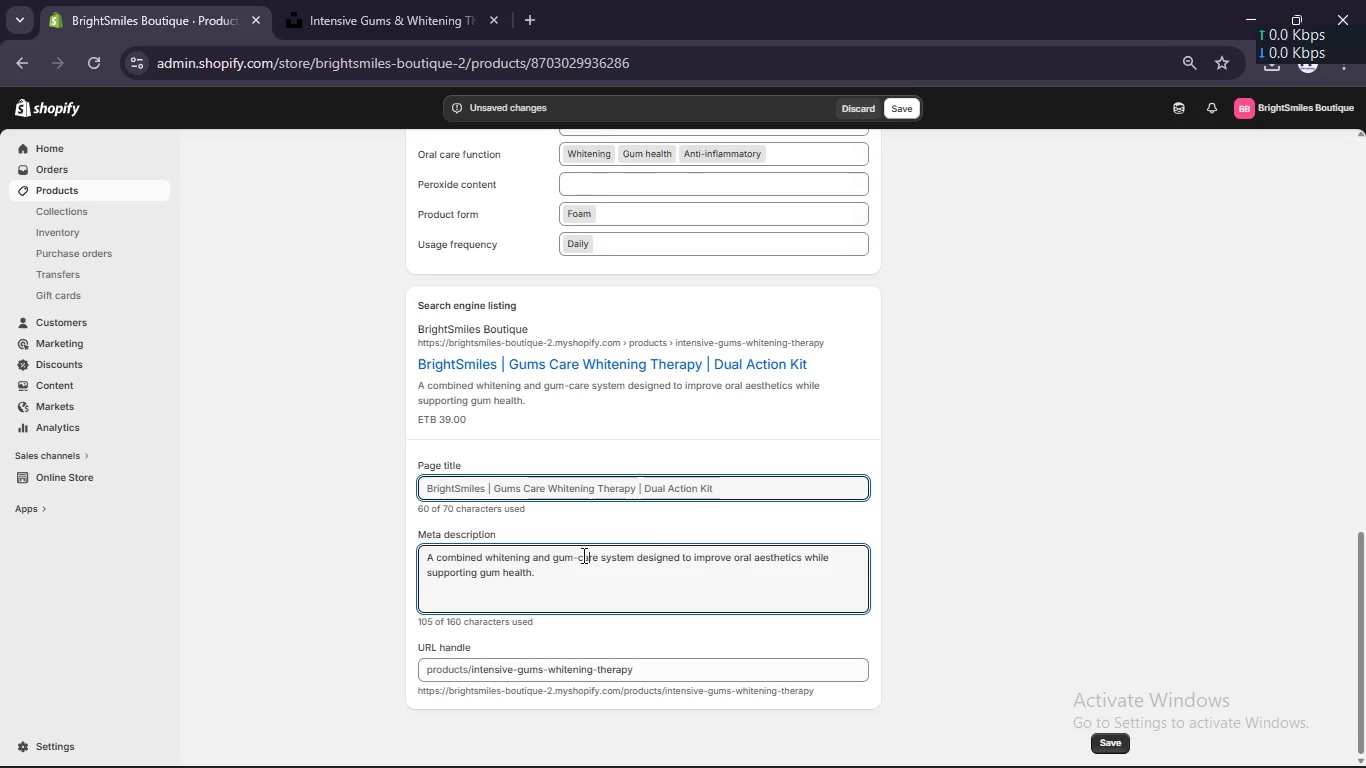 
scroll: coordinate [559, 483], scroll_direction: up, amount: 12.0
 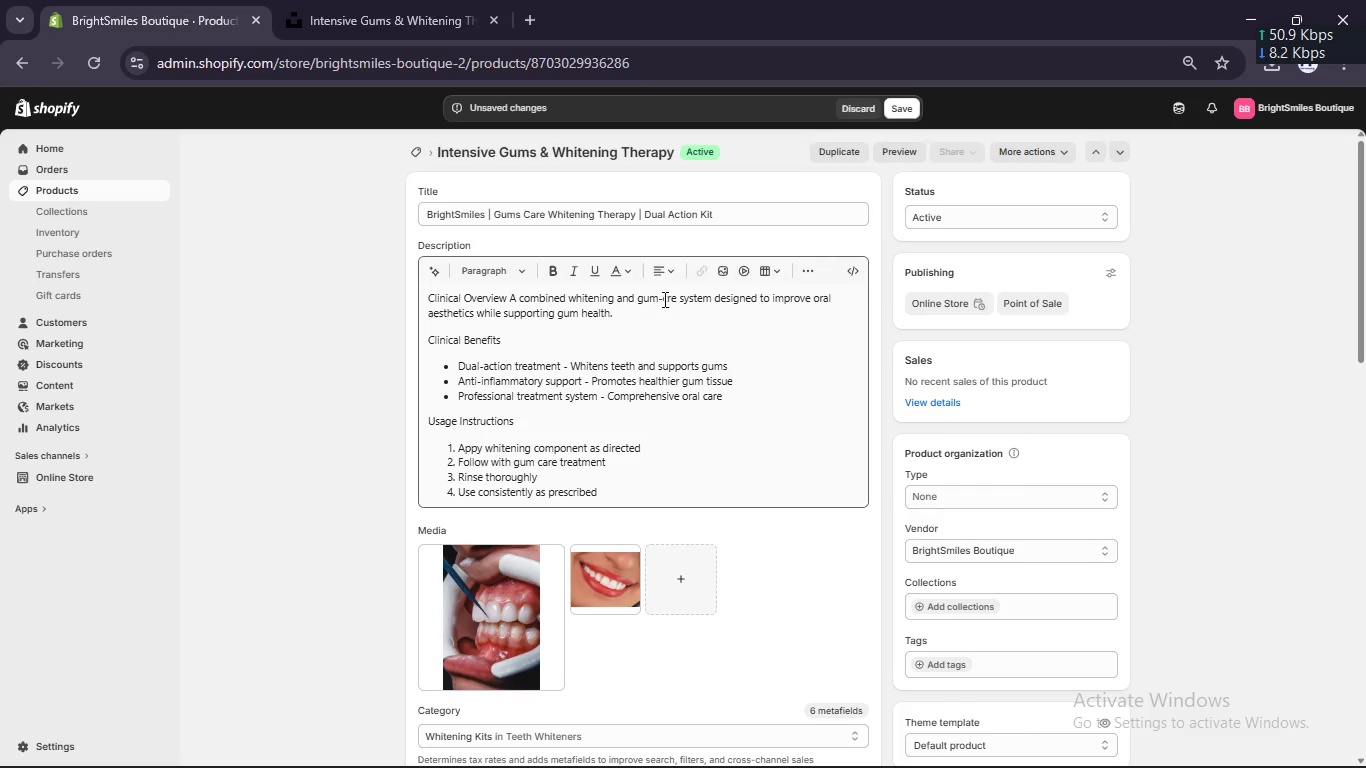 
left_click([665, 300])
 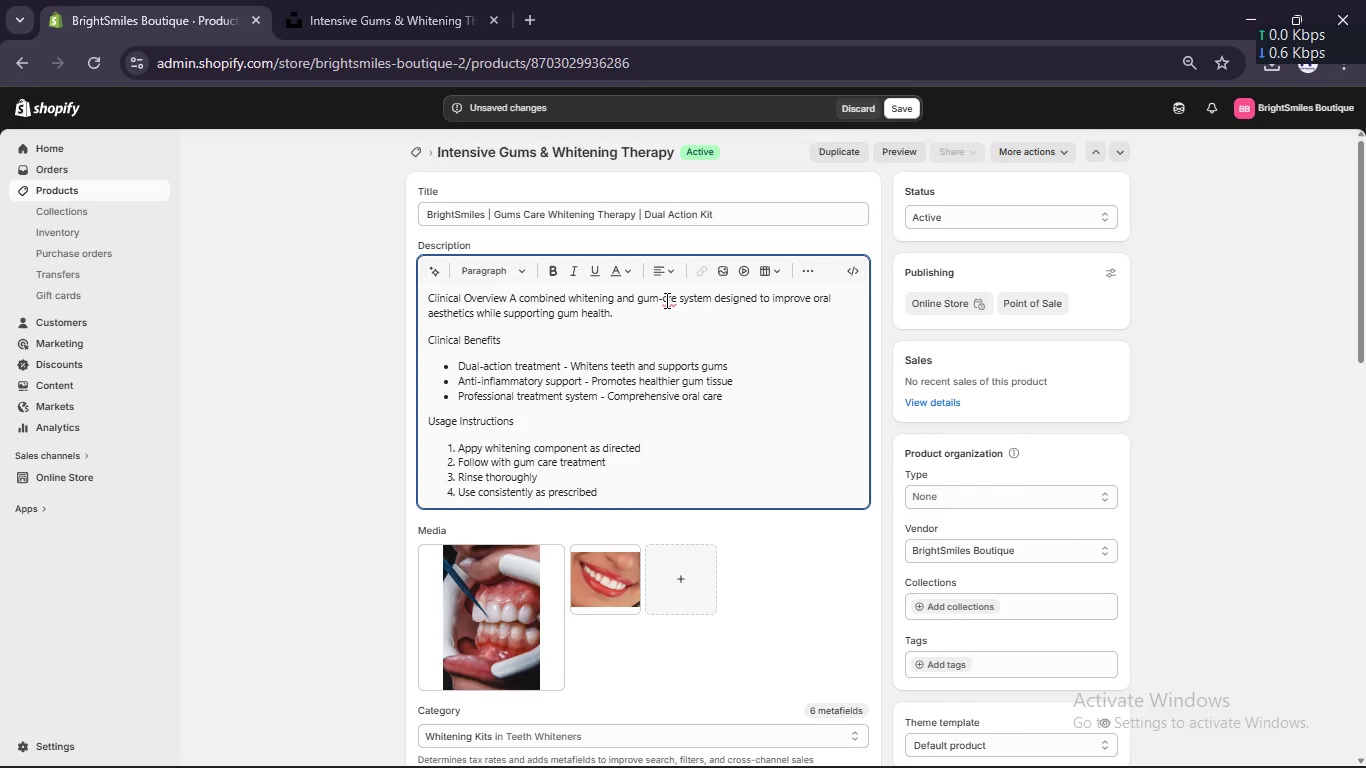 
key(A)
 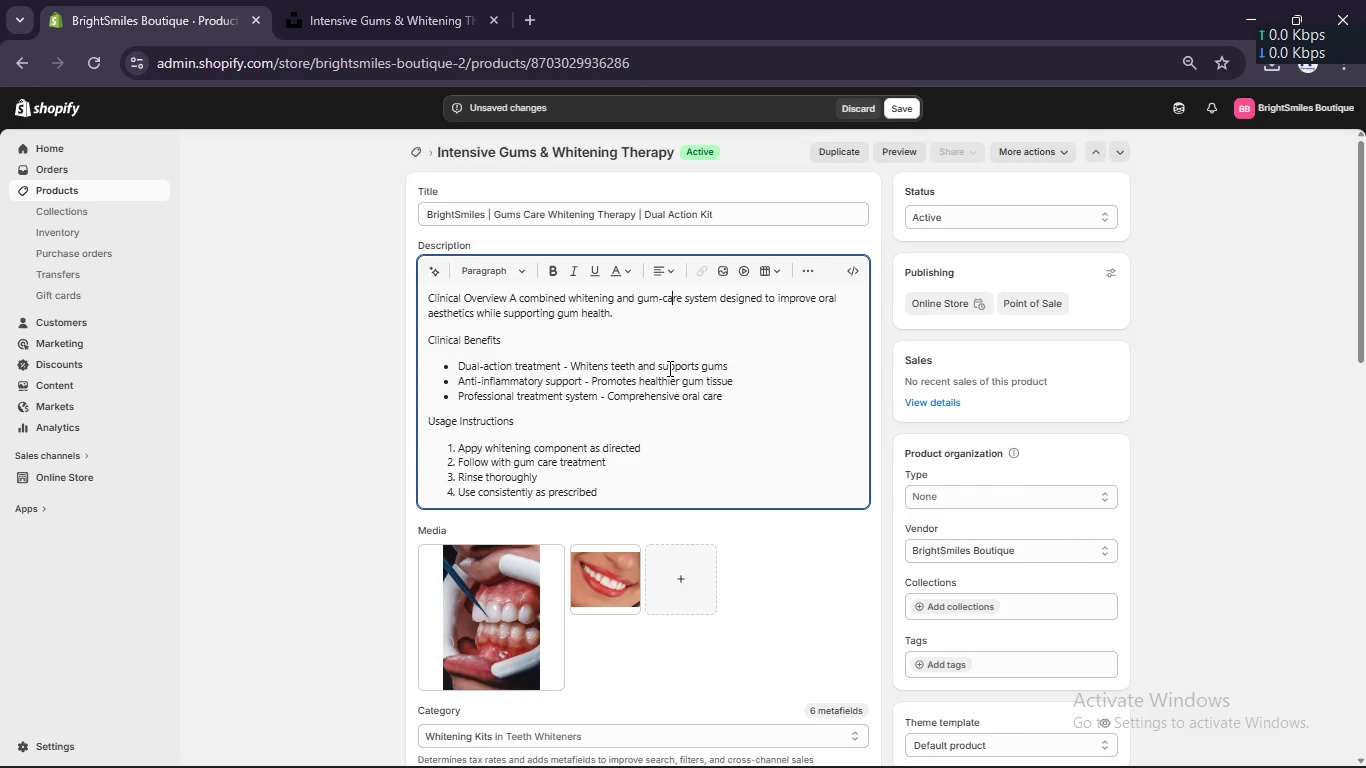 
left_click([670, 374])
 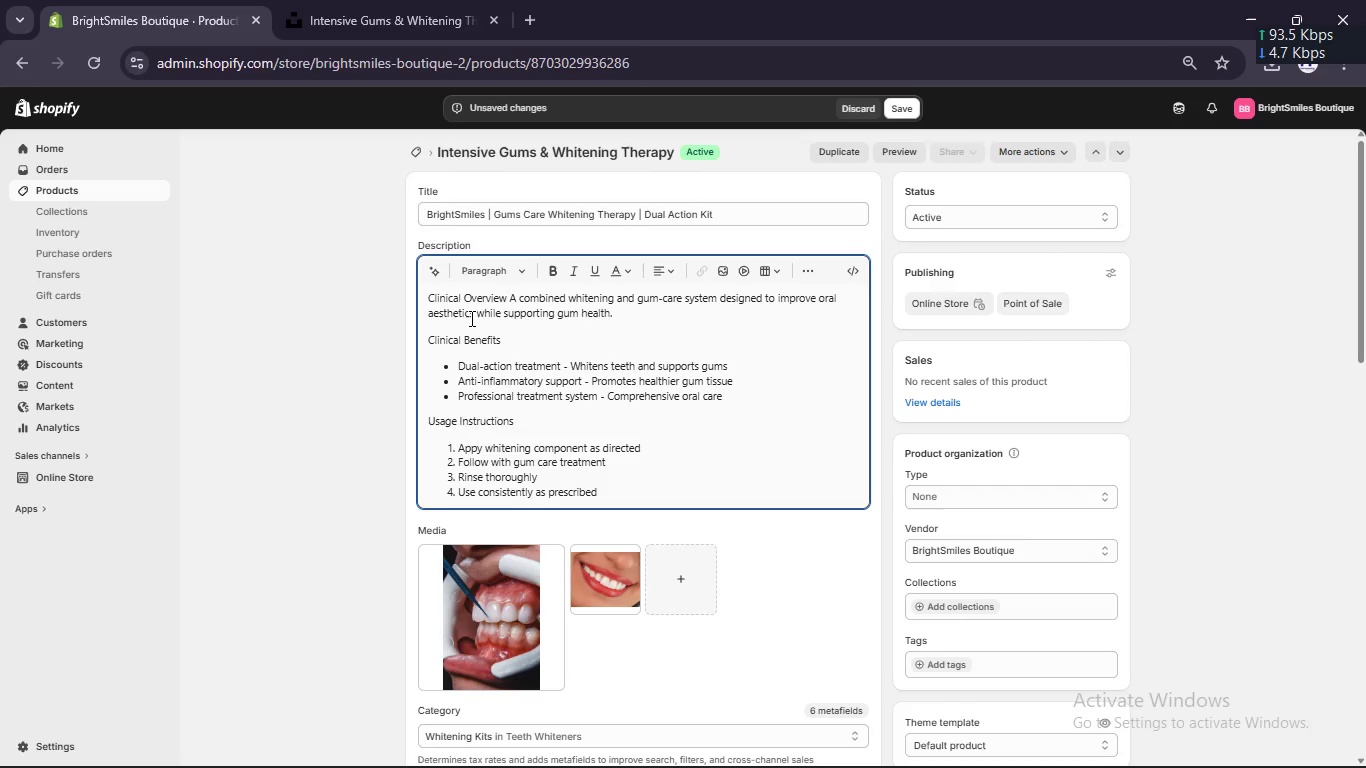 
left_click([513, 295])
 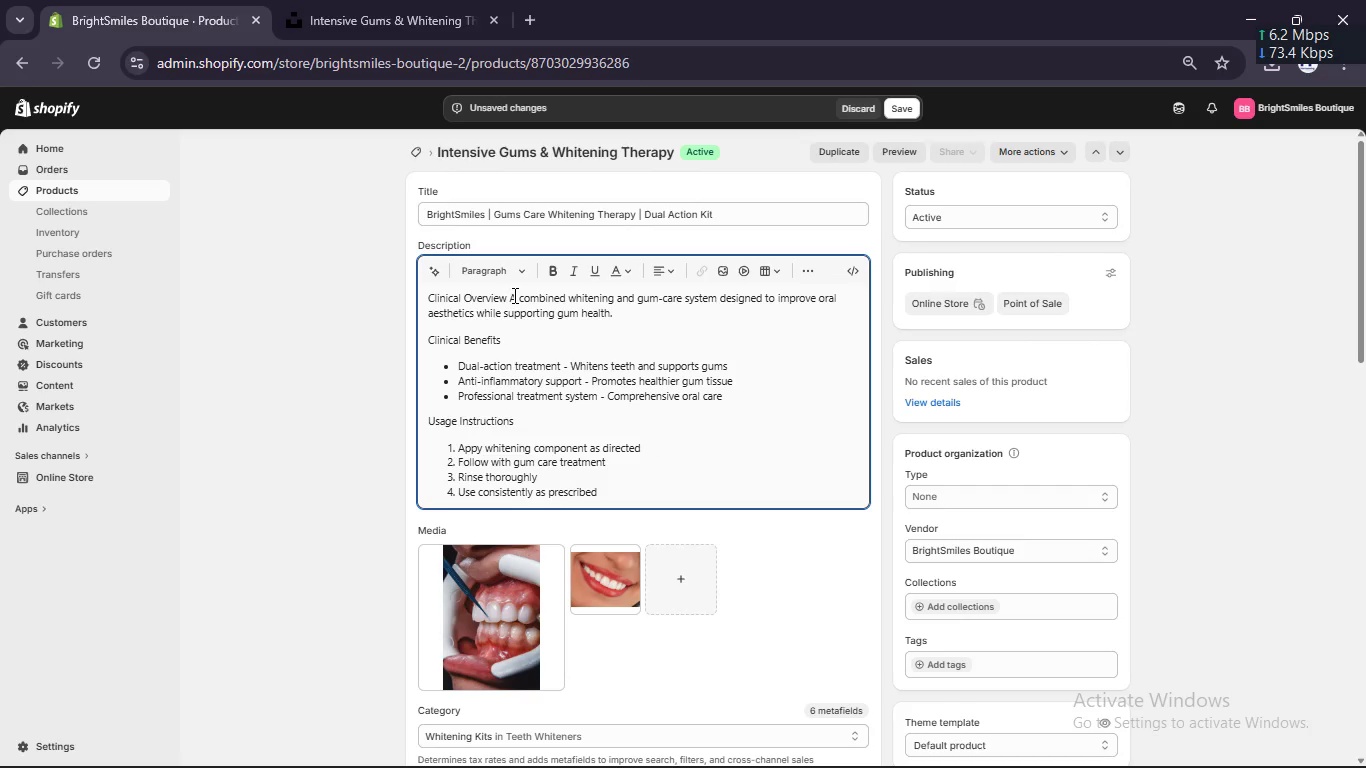 
key(ArrowLeft)
 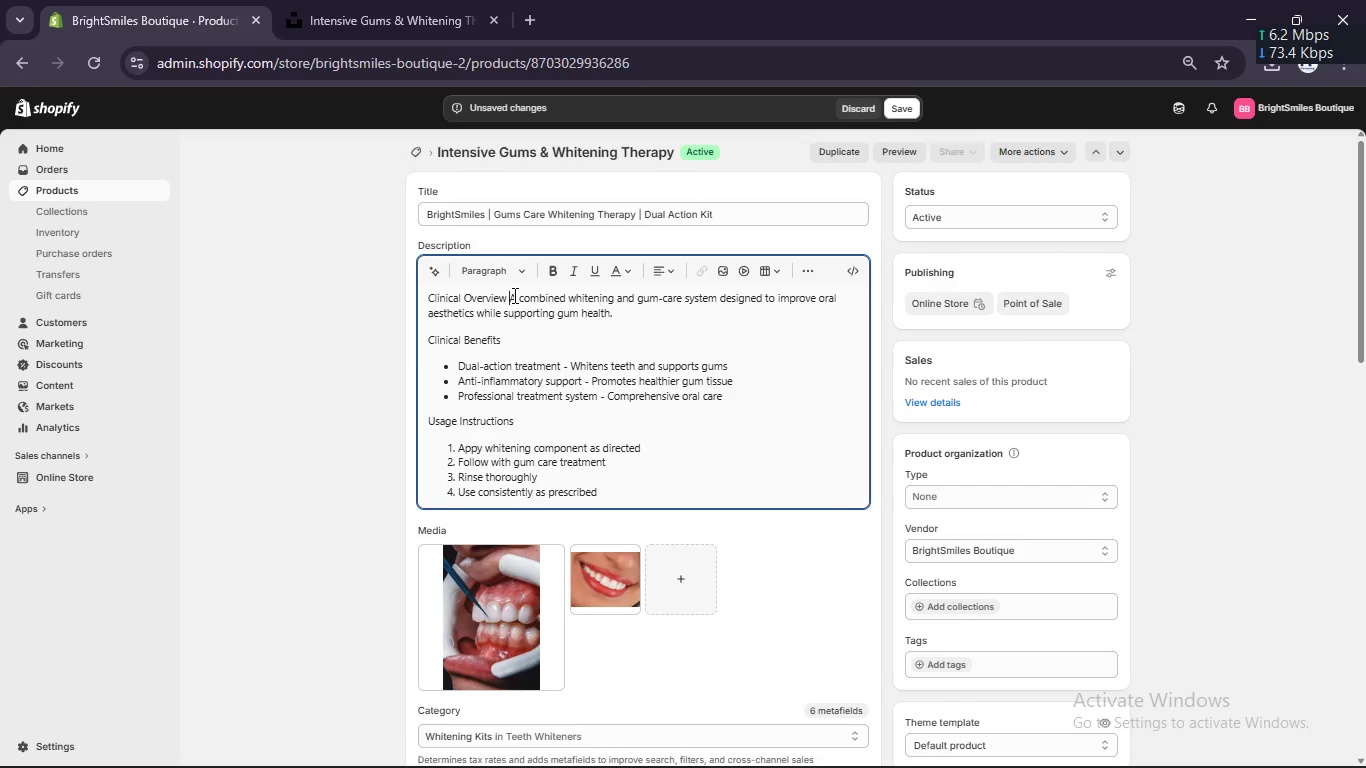 
key(Enter)
 